 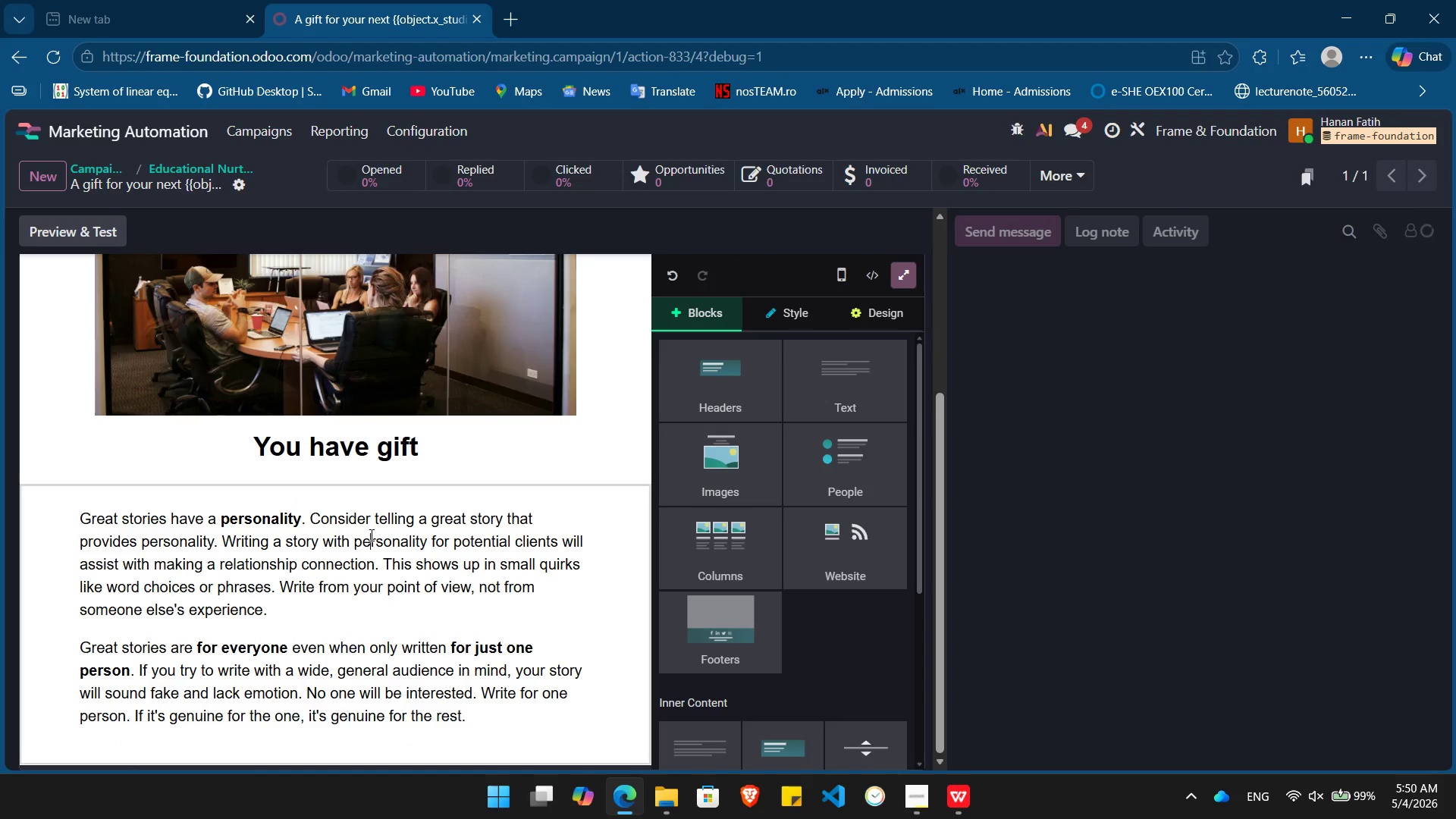 
key(Control+A)
 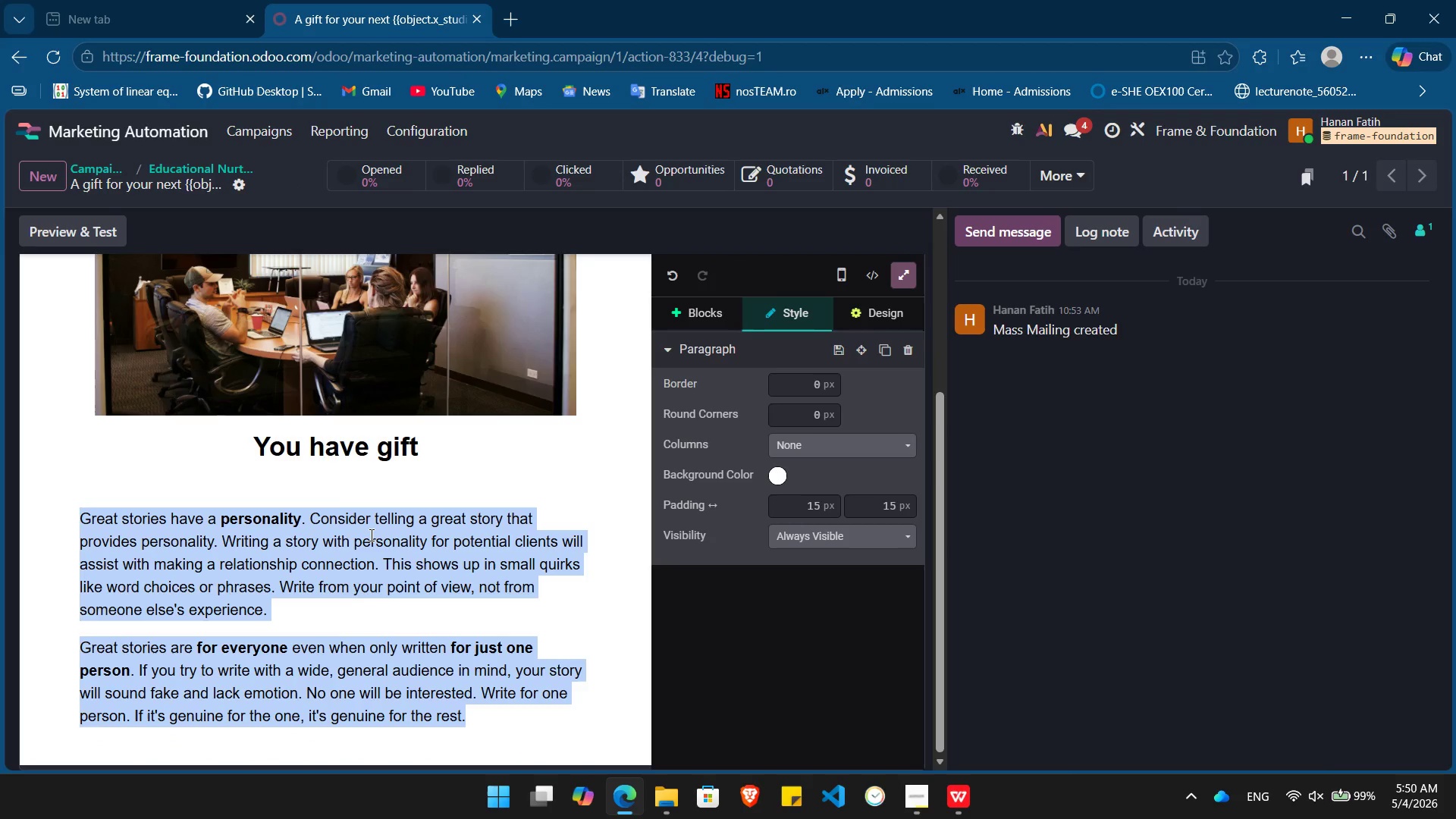 
key(Backspace)
type(It was great having you in our circle this )
 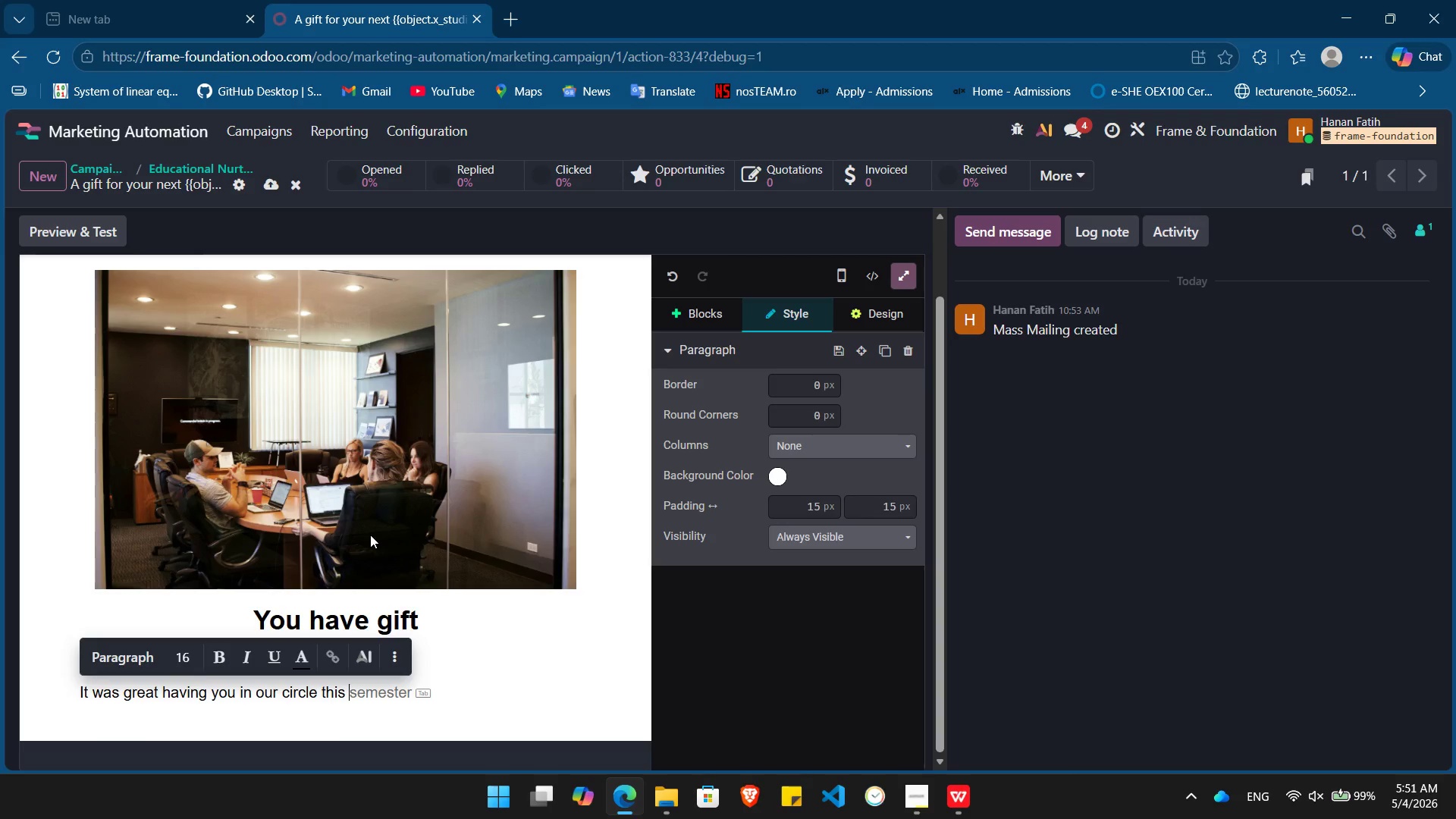 
type(week.)
 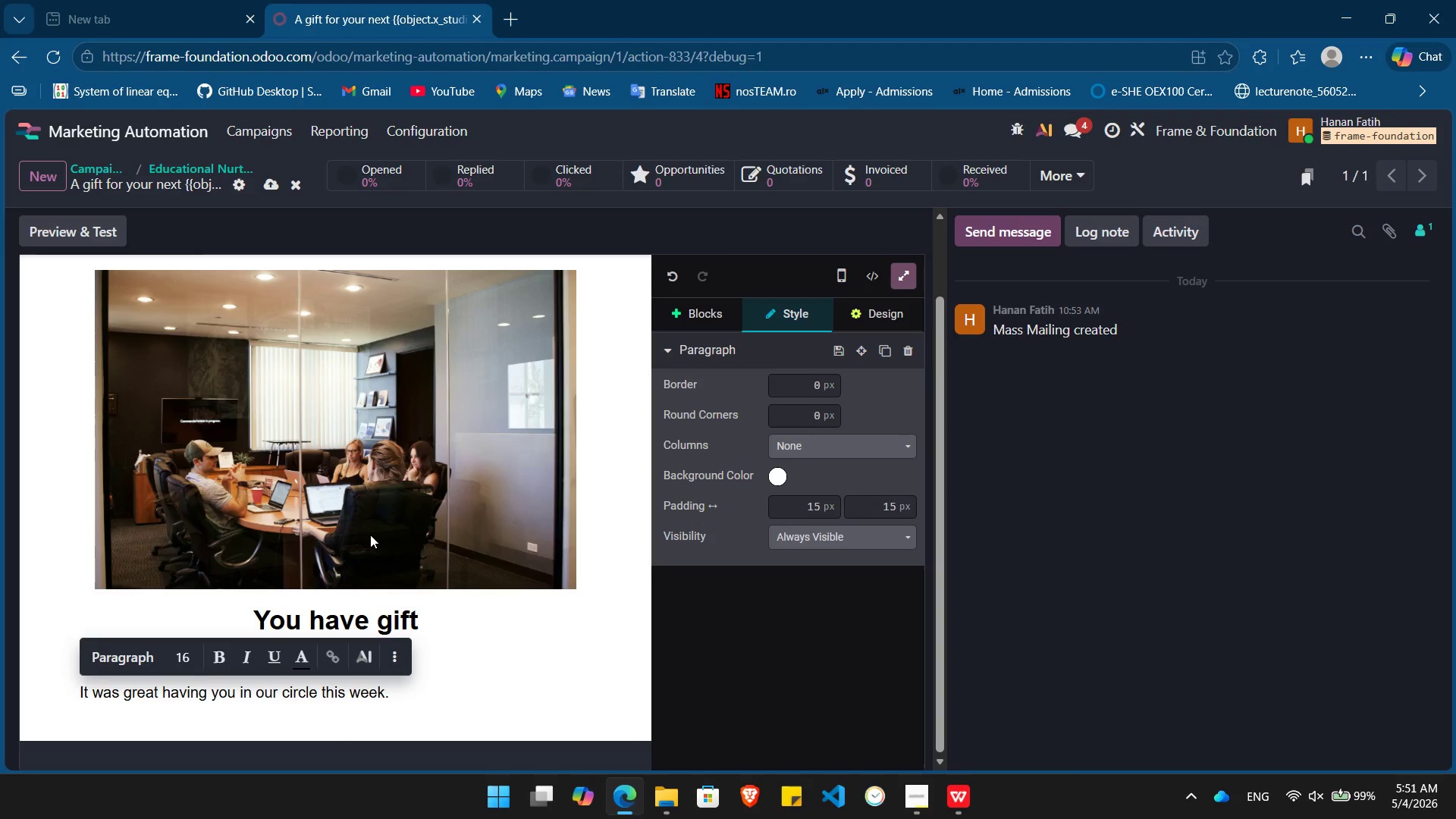 
key(Enter)
 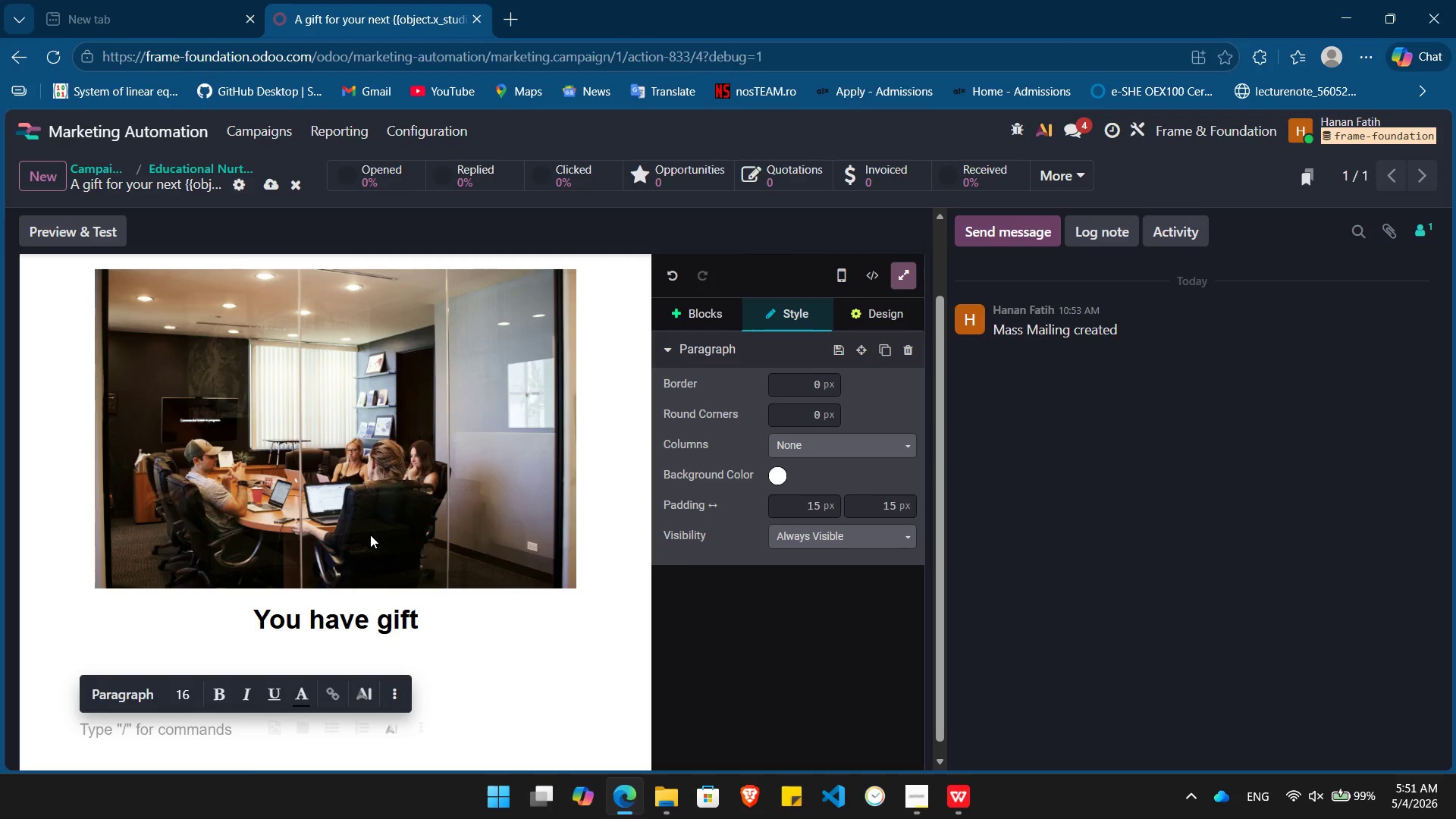 
type(Since you're active in the /)
 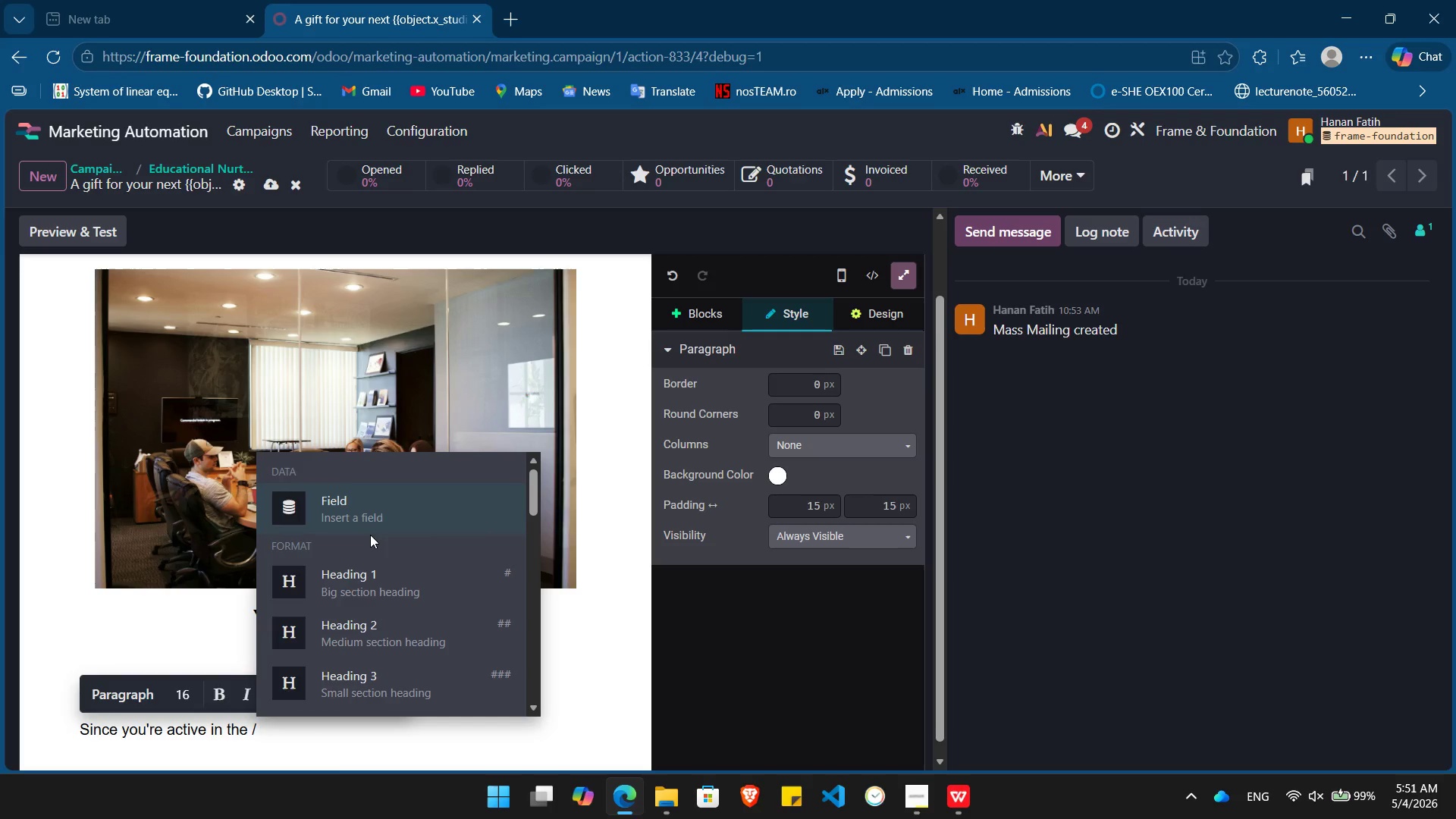 
key(Enter)
 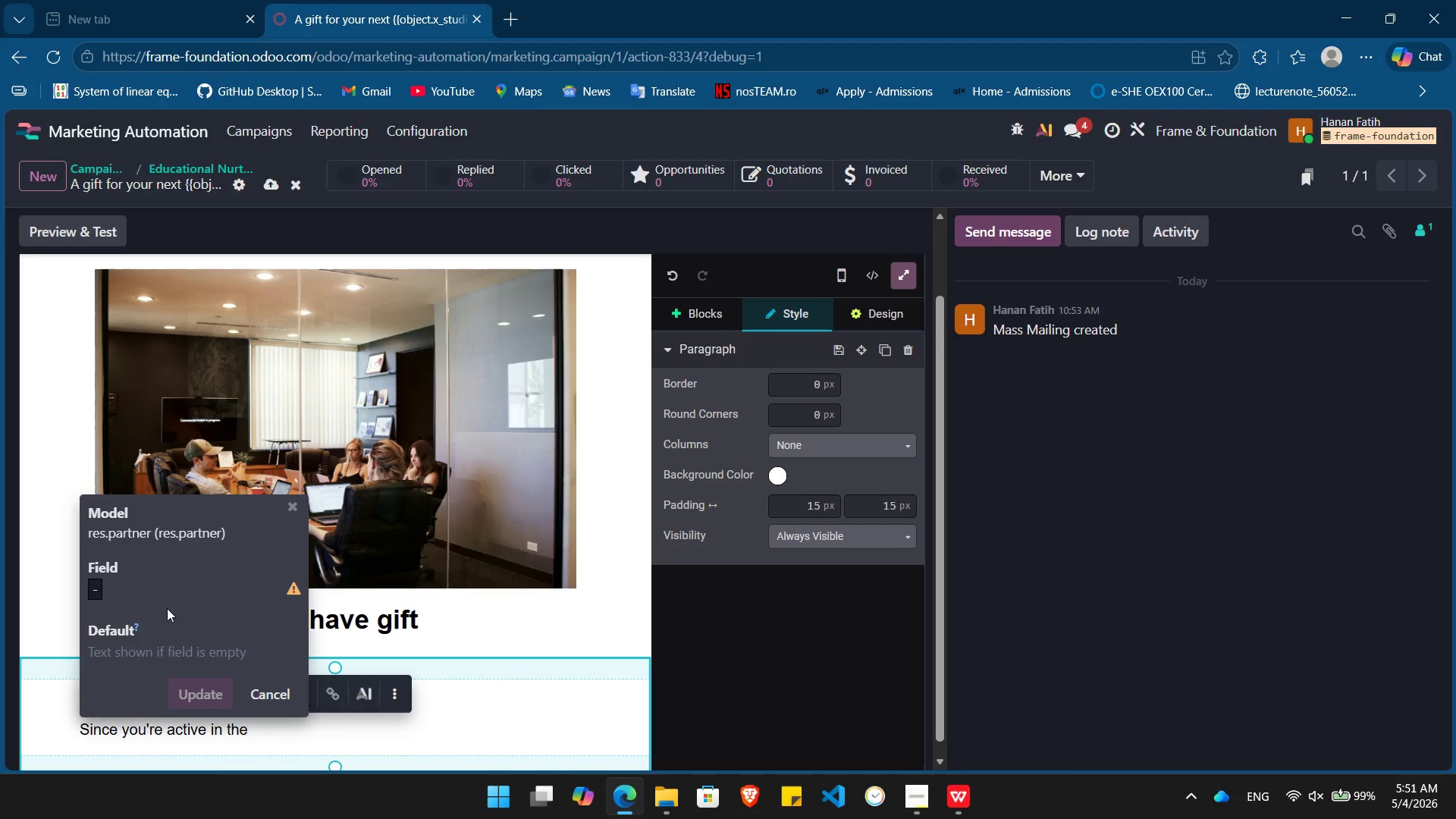 
left_click([167, 608])
 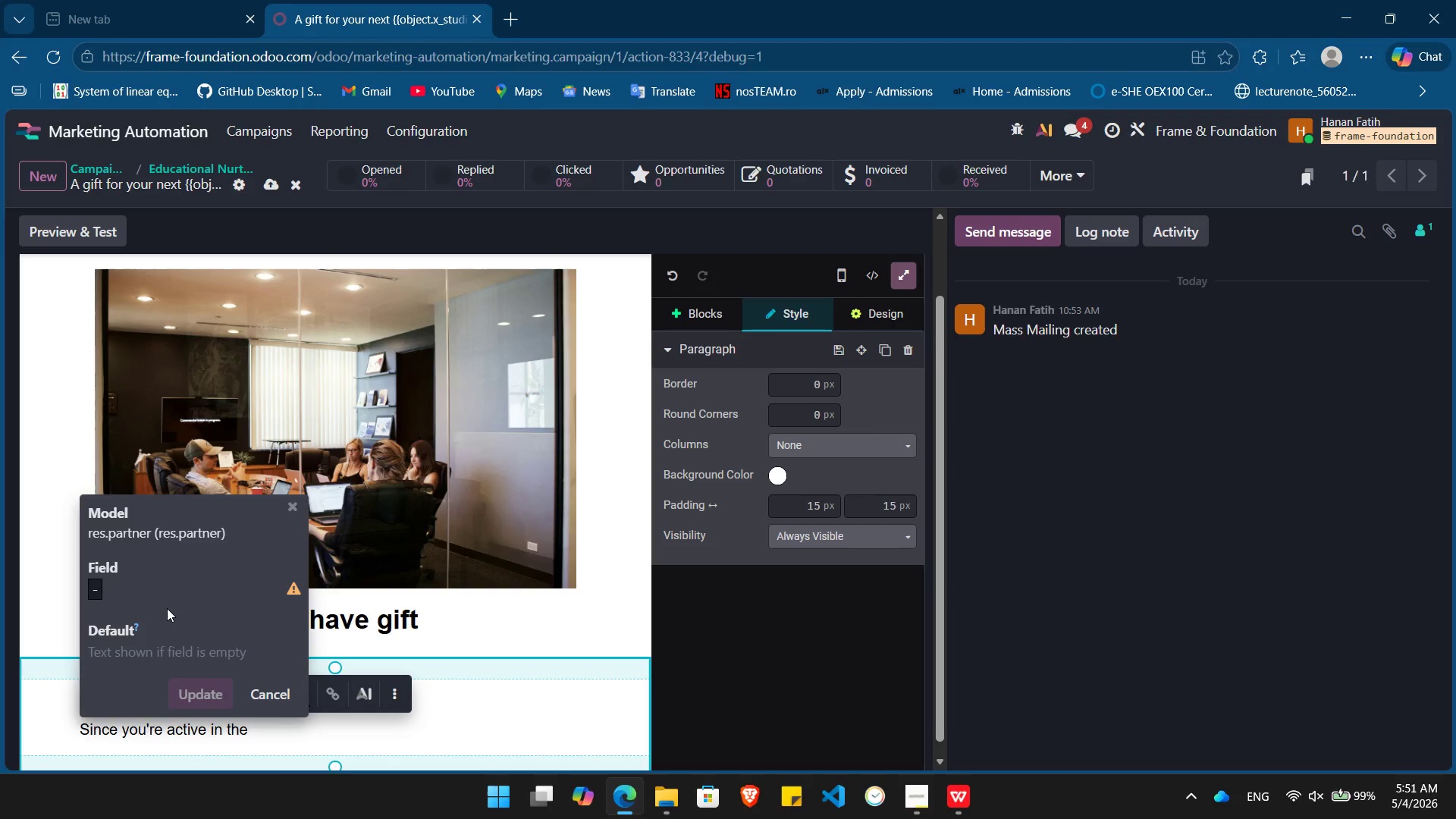 
type(prima)
 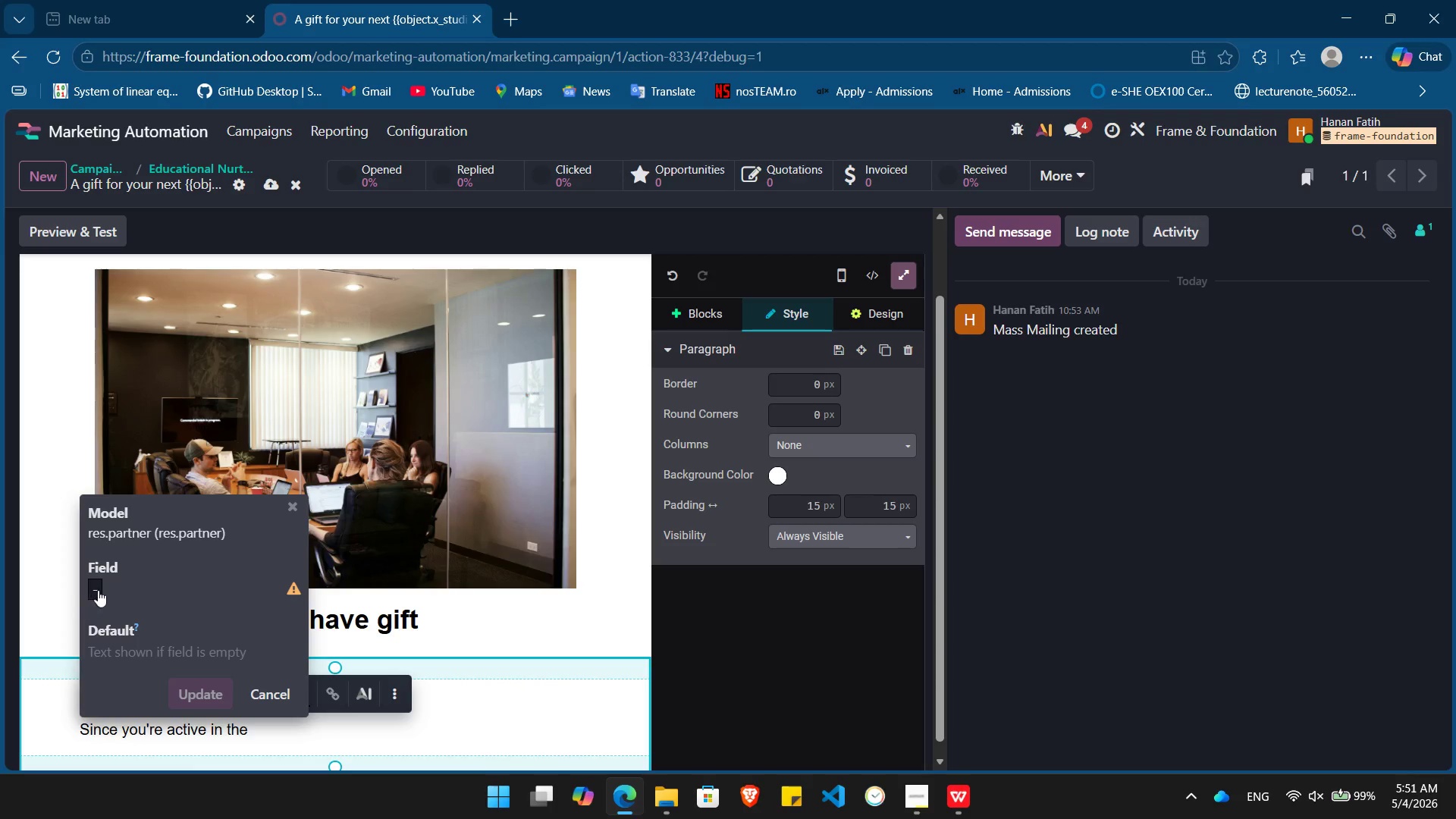 
left_click([99, 589])
 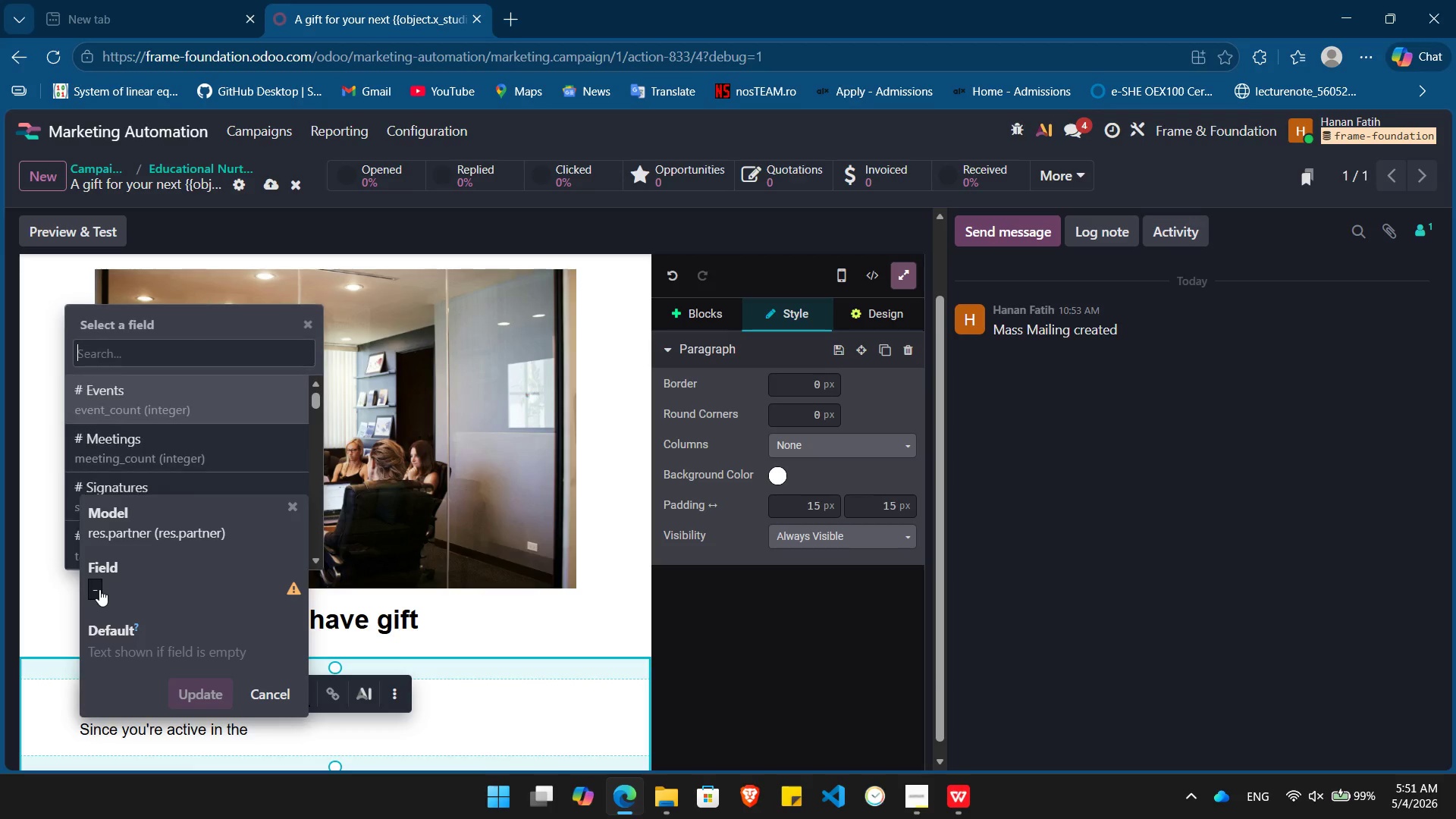 
type(prima)
 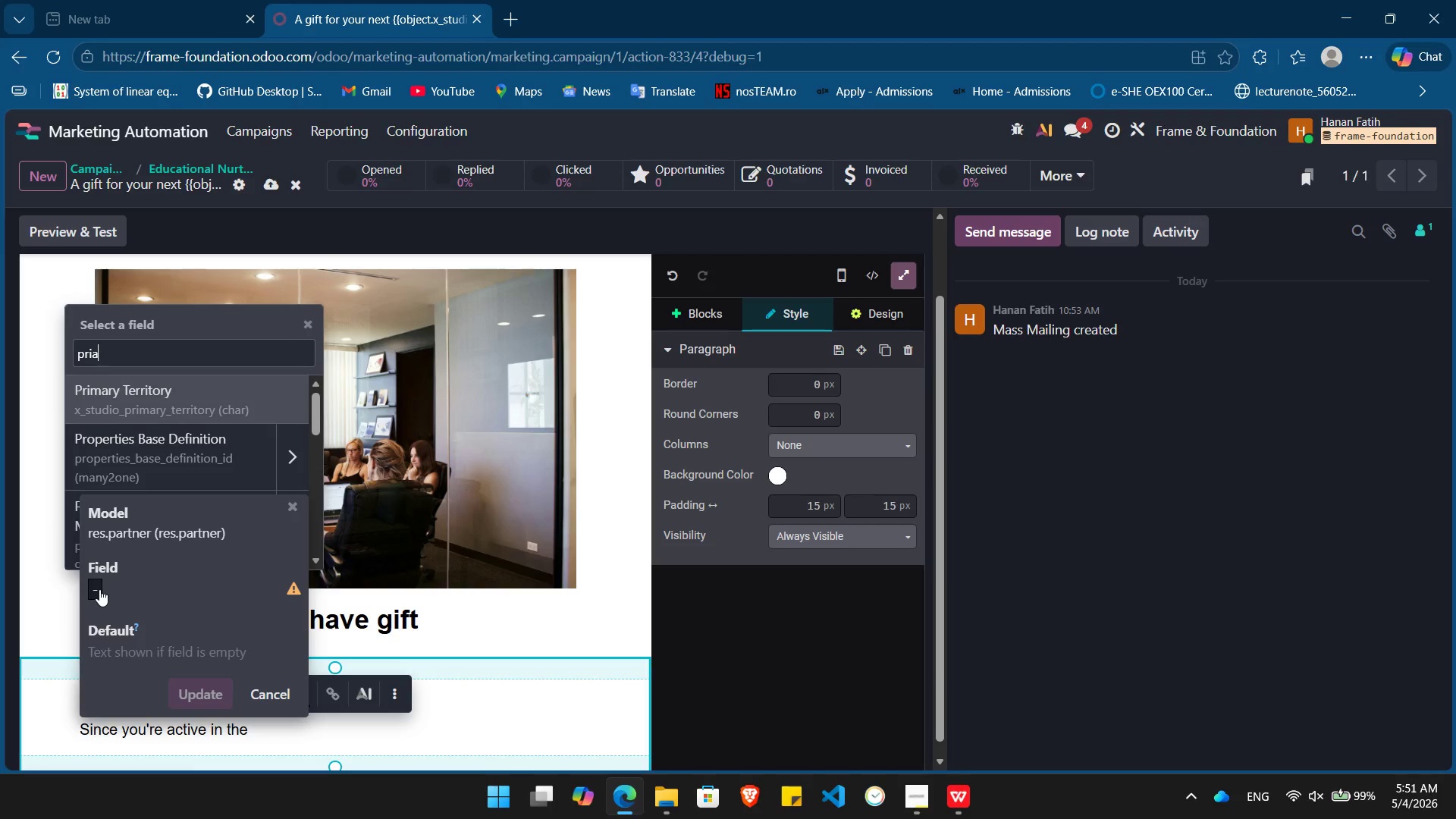 
key(Enter)
 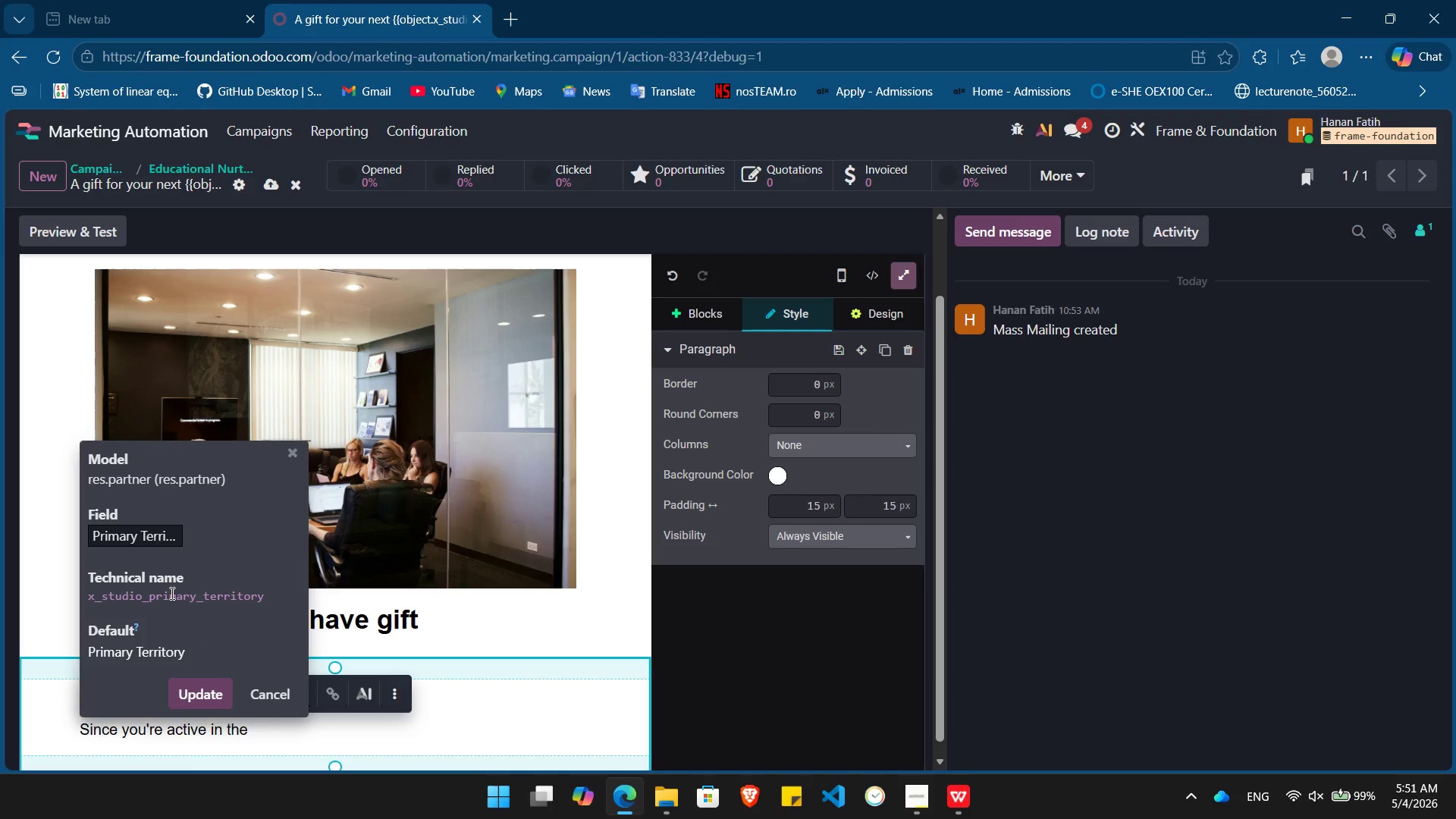 
double_click([171, 593])
 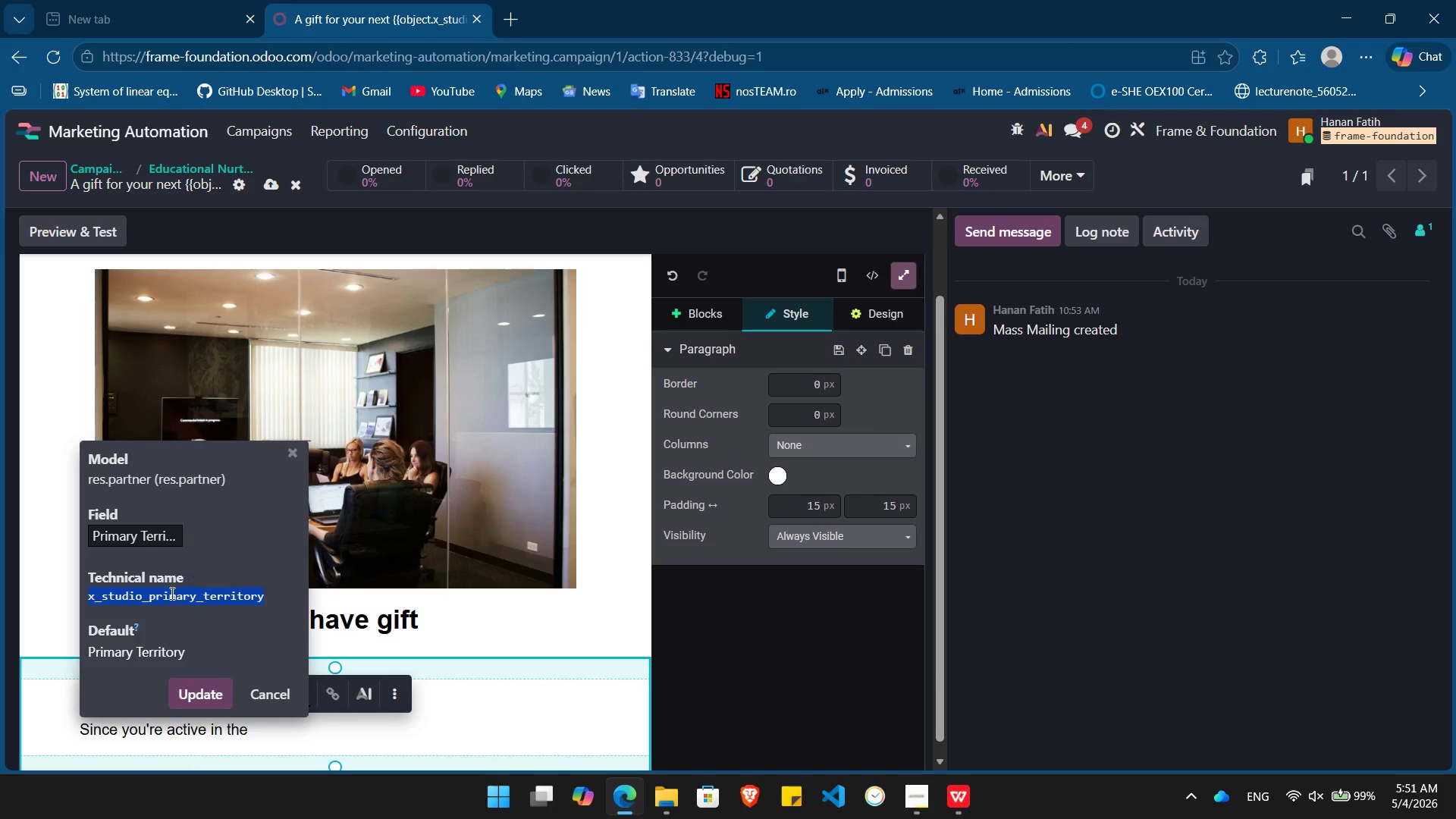 
key(Control+ControlLeft)
 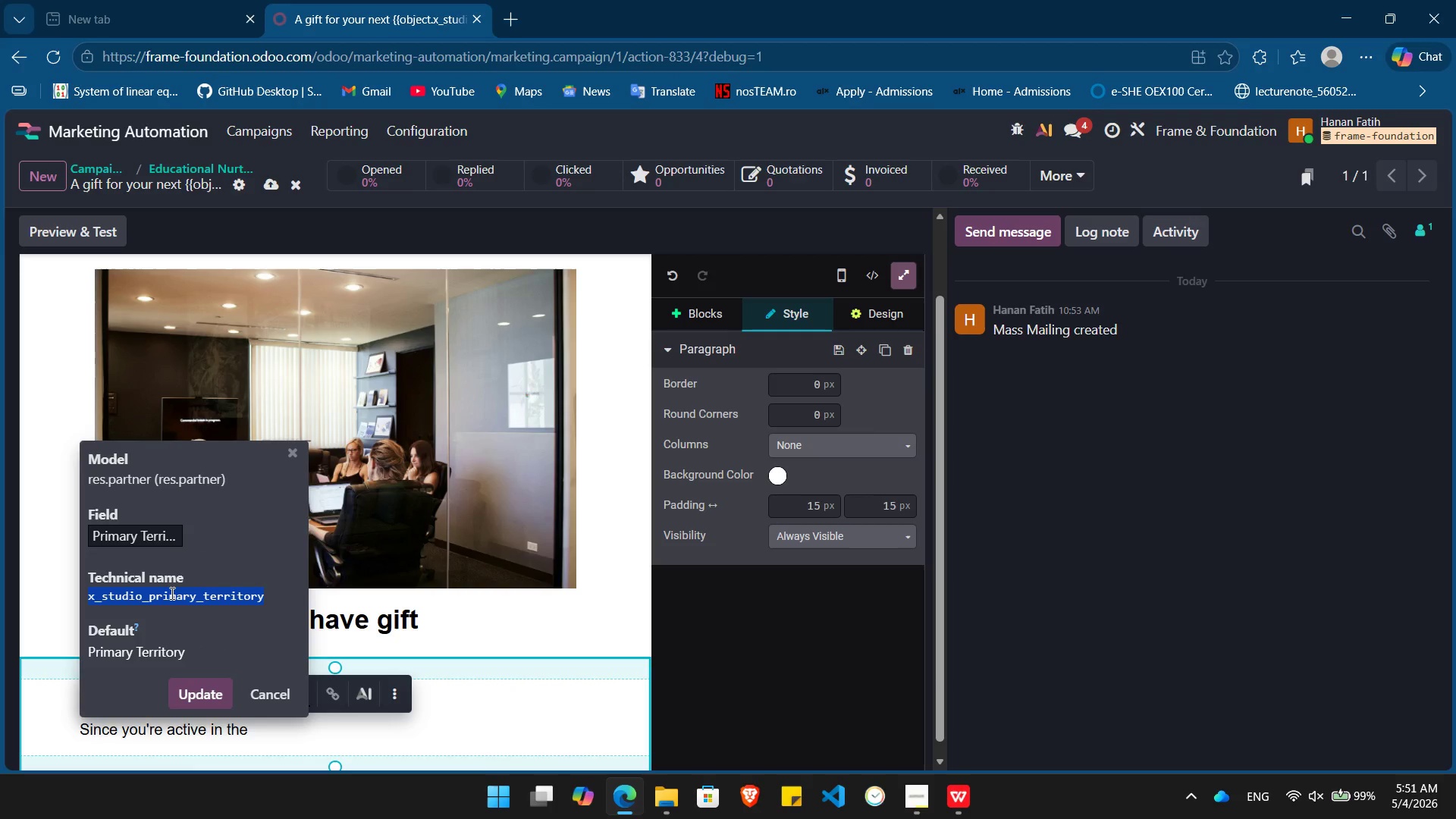 
key(Control+C)
 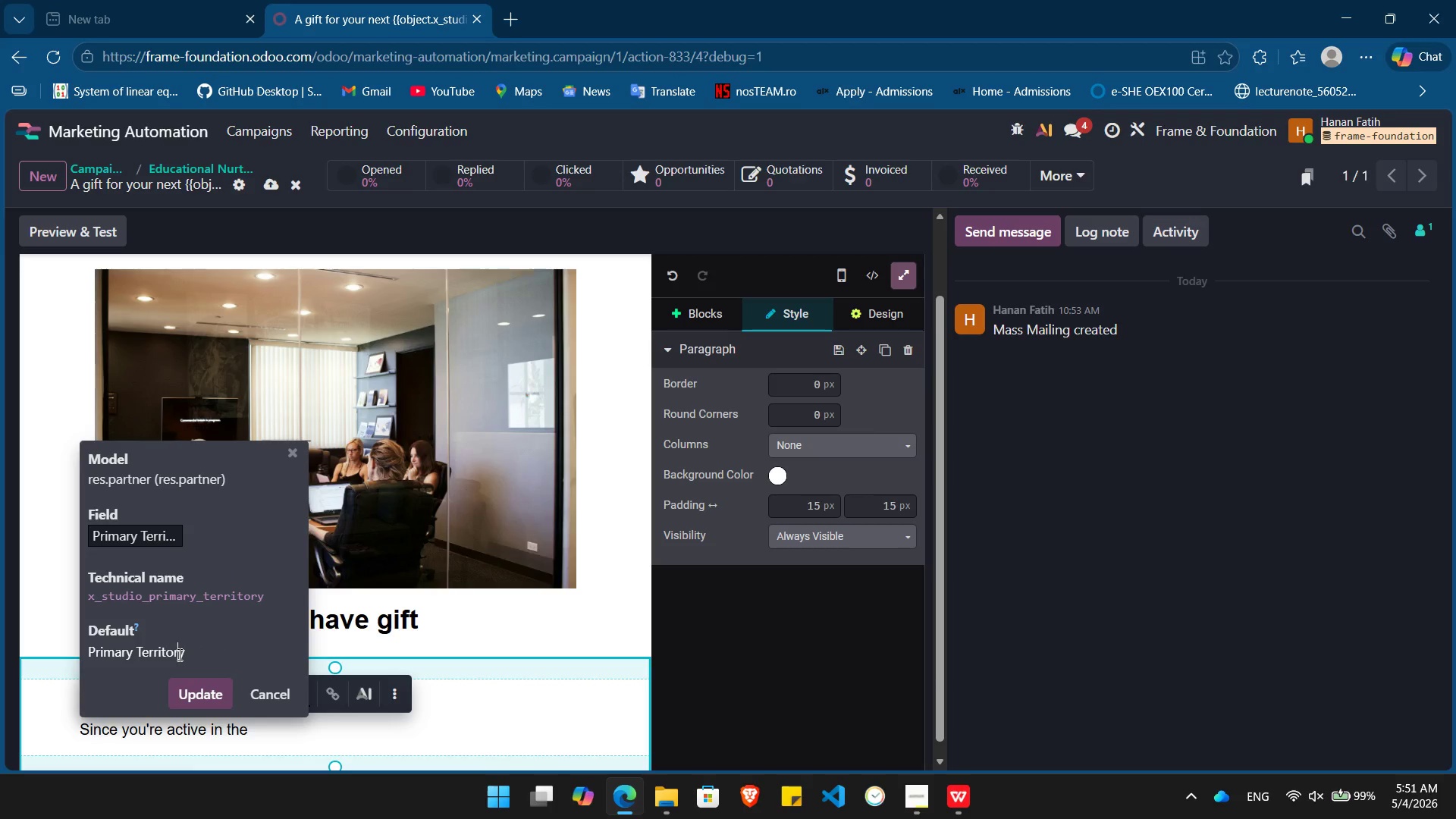 
double_click([178, 654])
 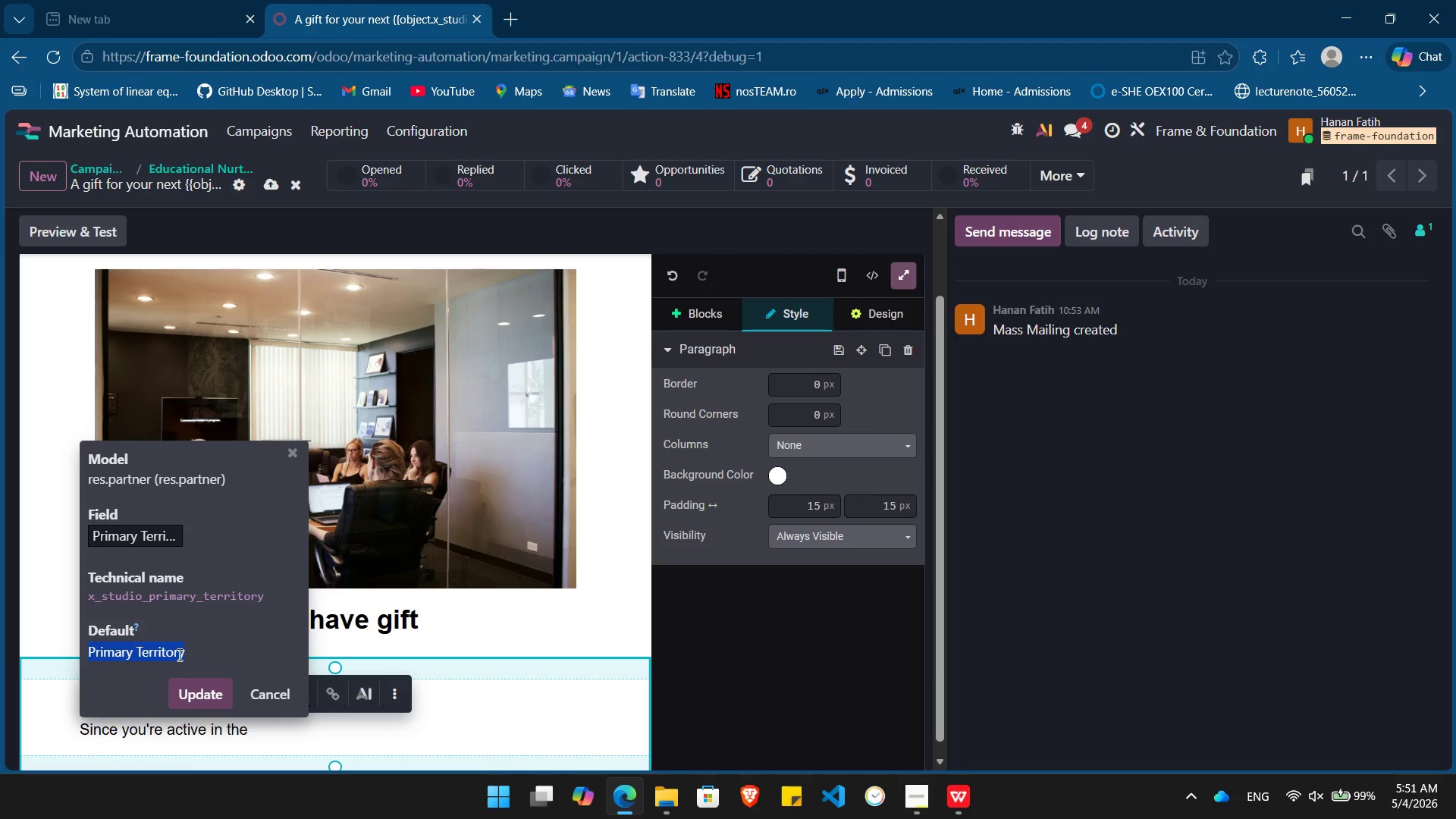 
triple_click([178, 654])
 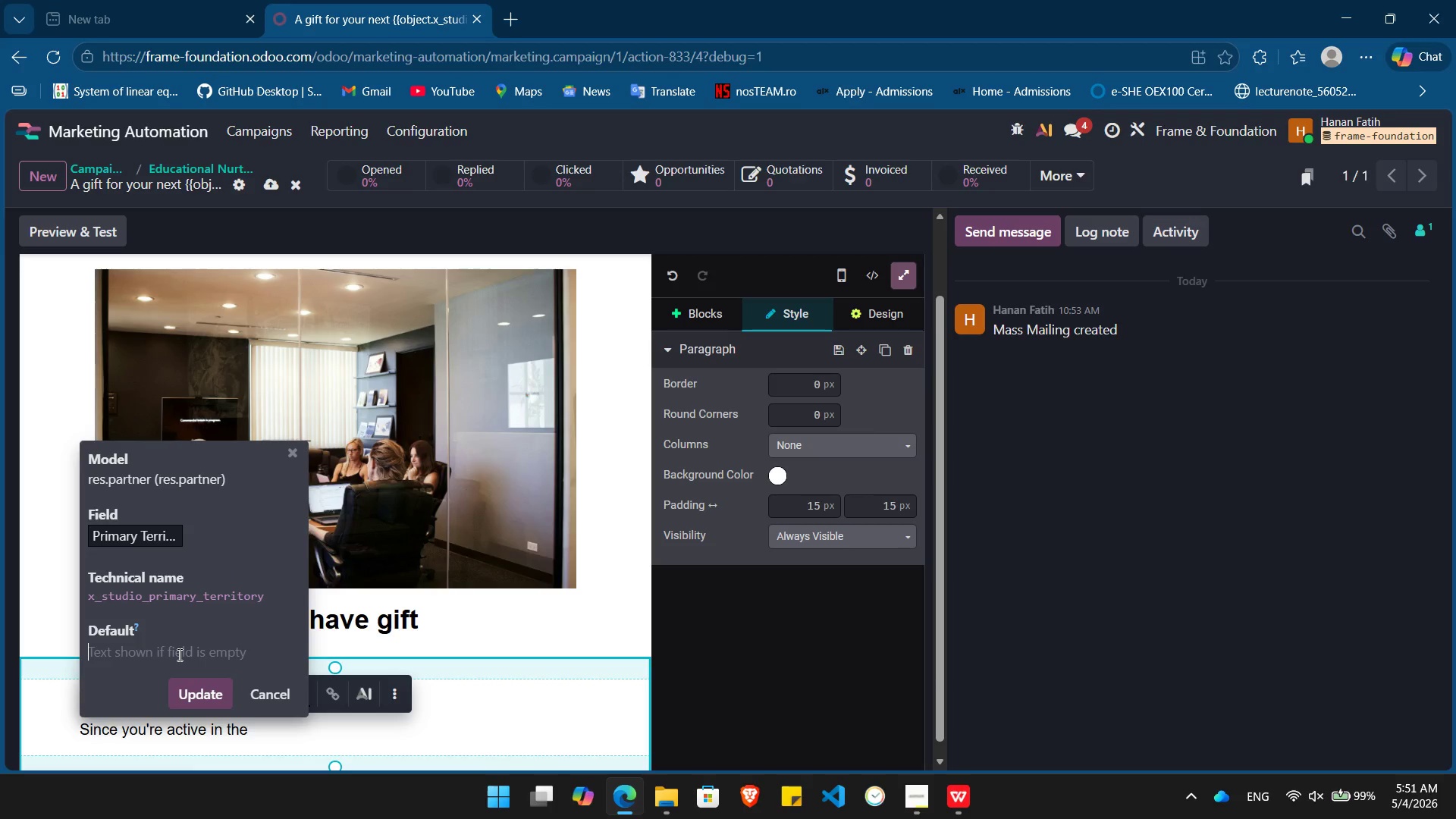 
key(Backspace)
type({{ object.)
 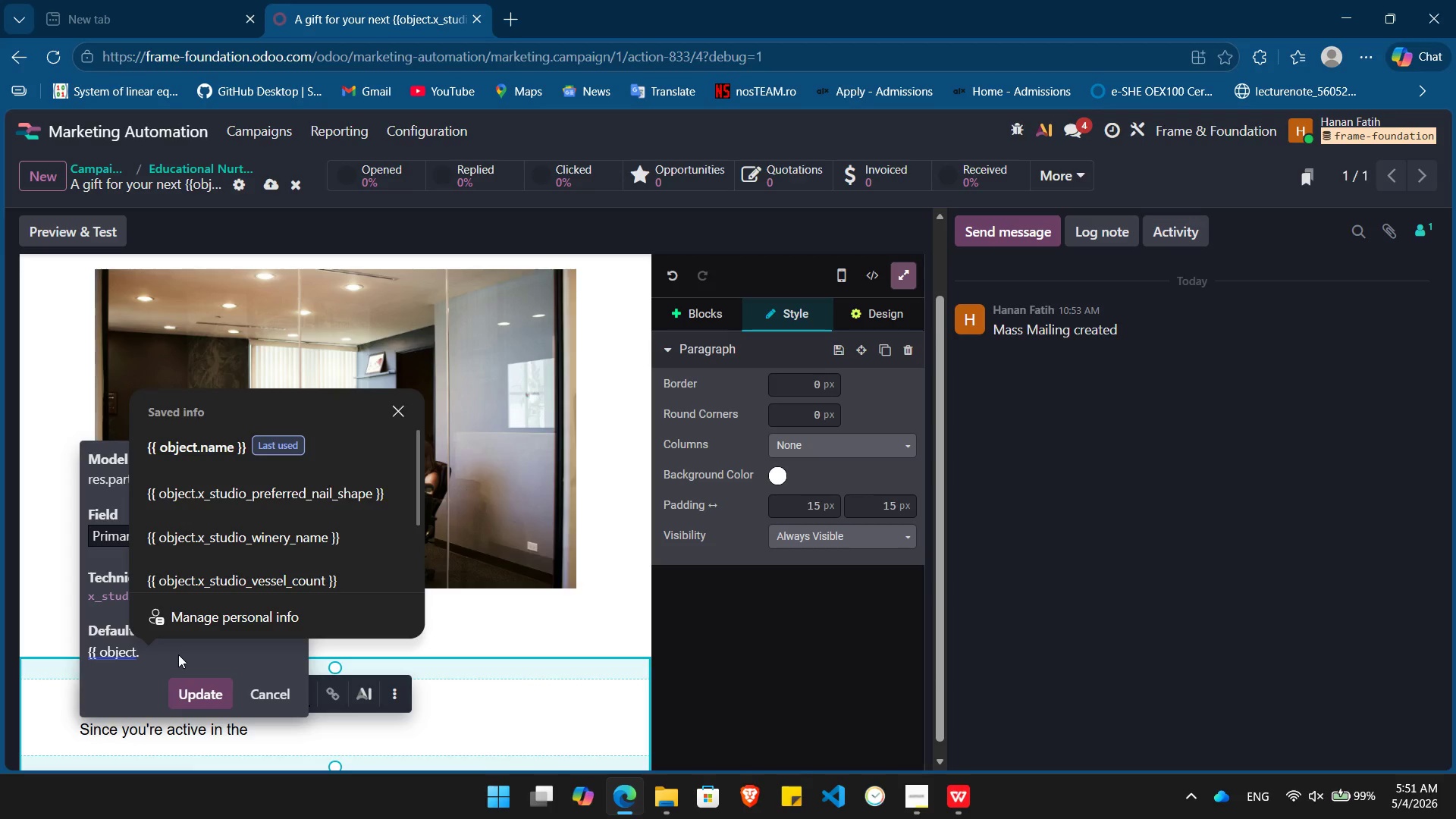 
key(Control+V)
 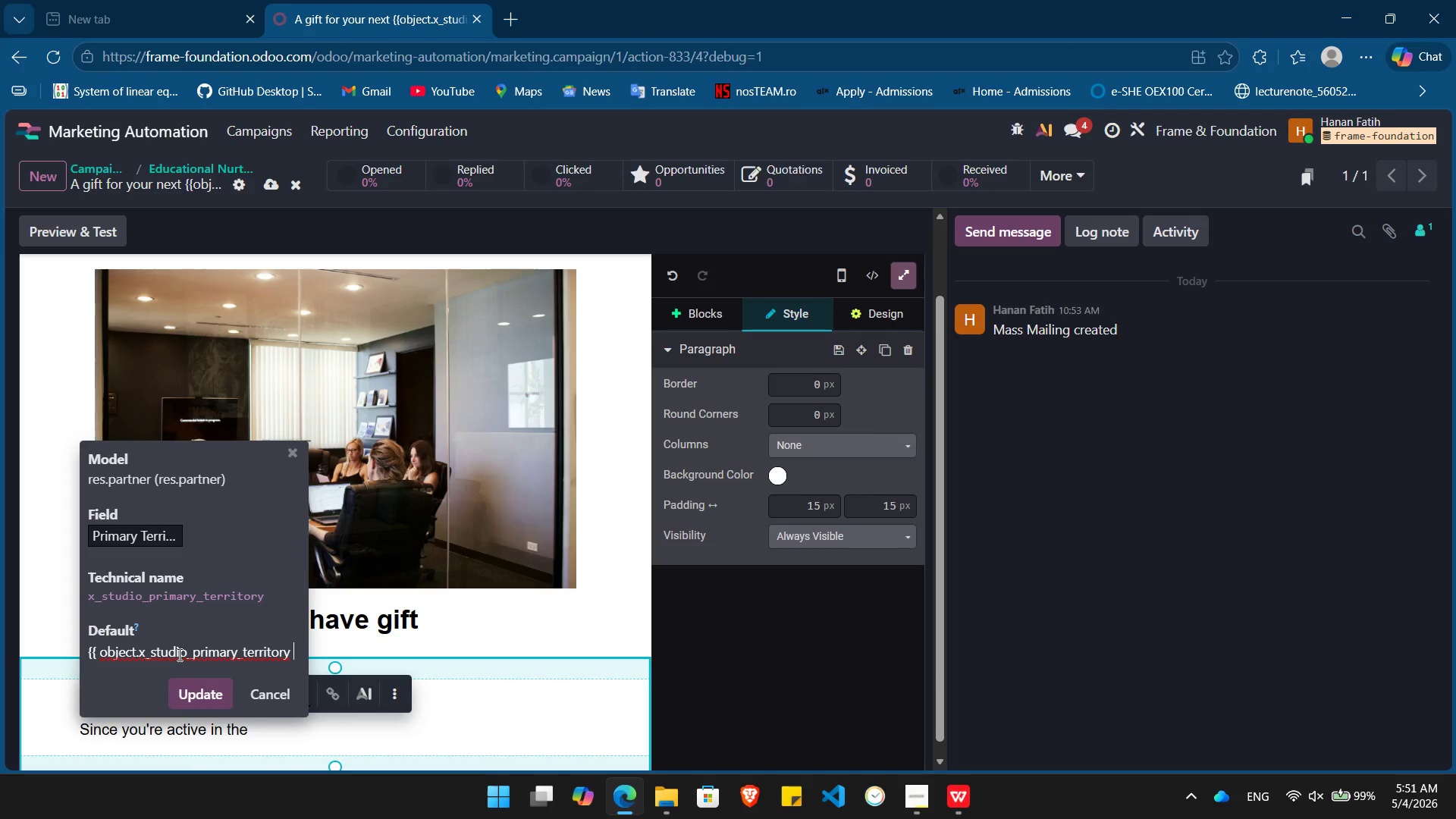 
key(Space)
 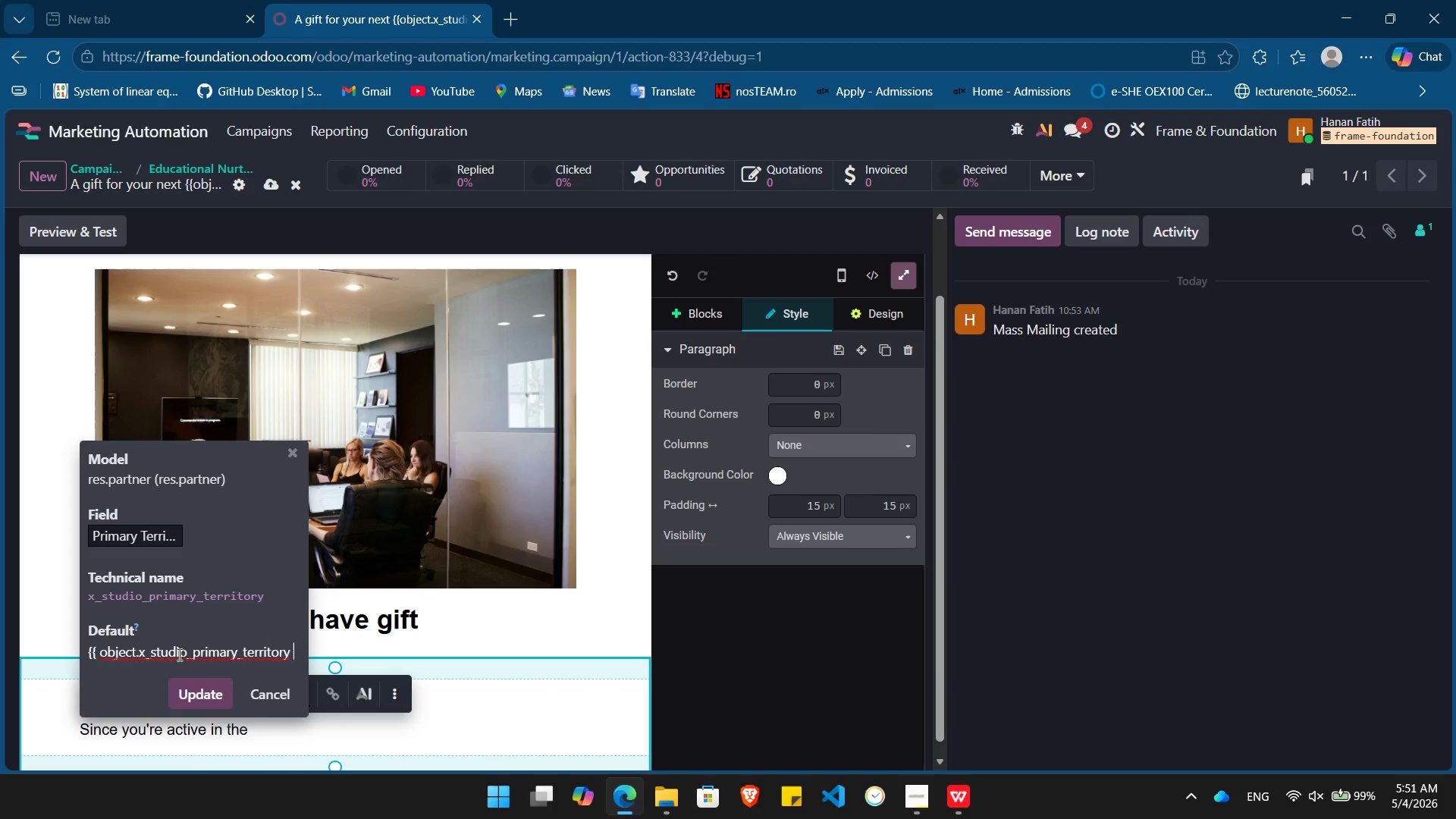 
key(Shift+BracketRight)
 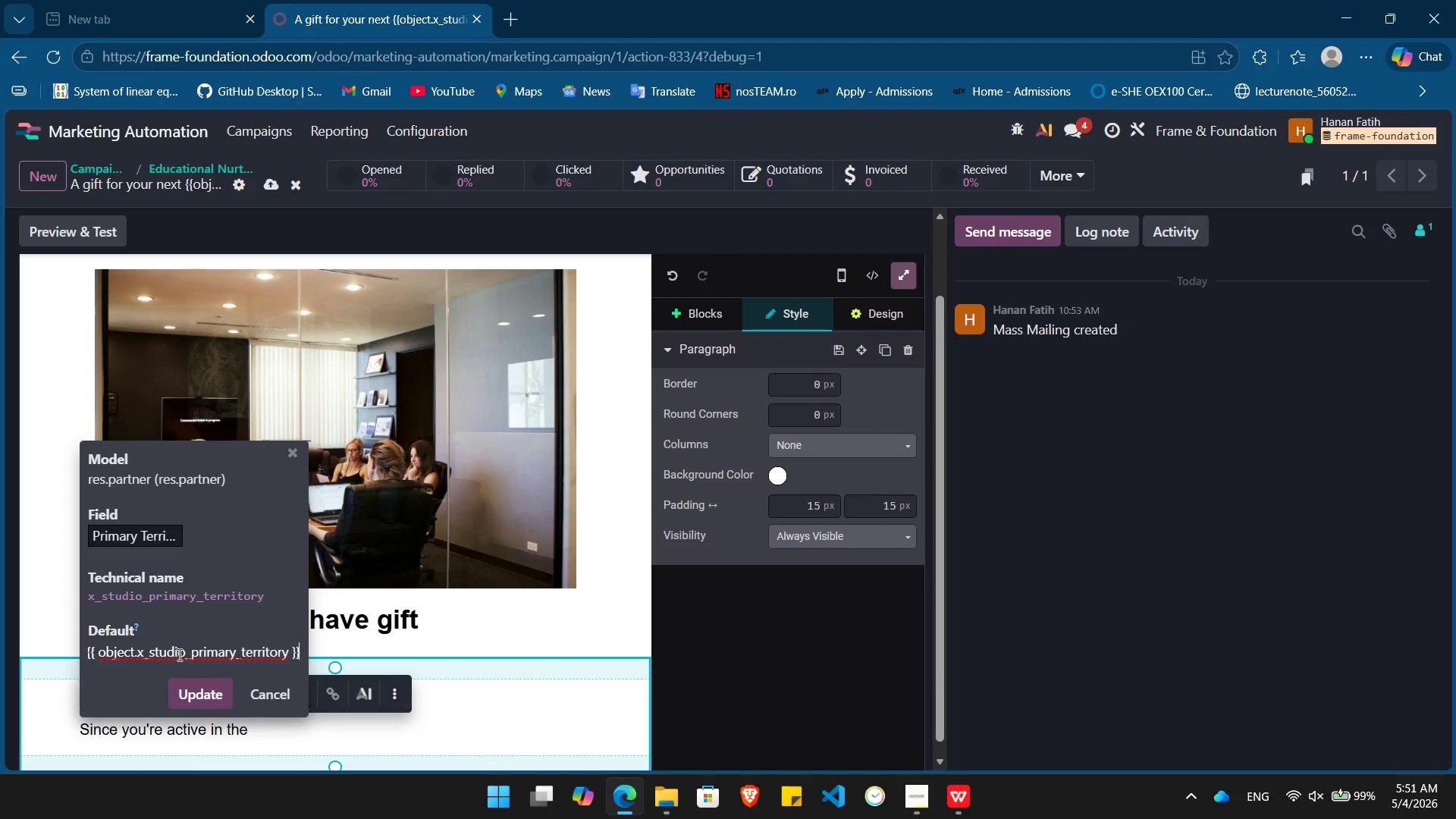 
key(Shift+BracketRight)
 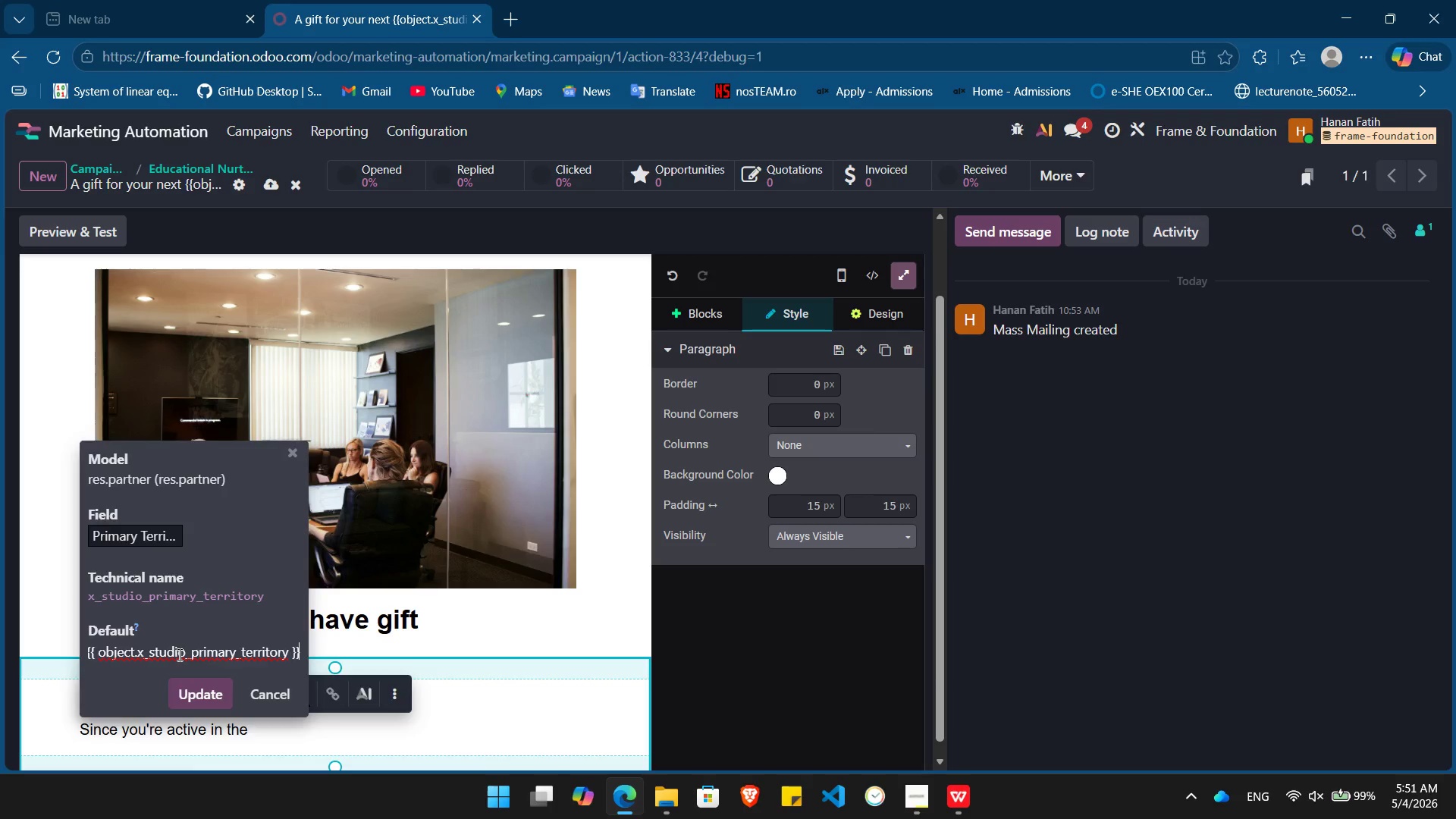 
key(Enter)
 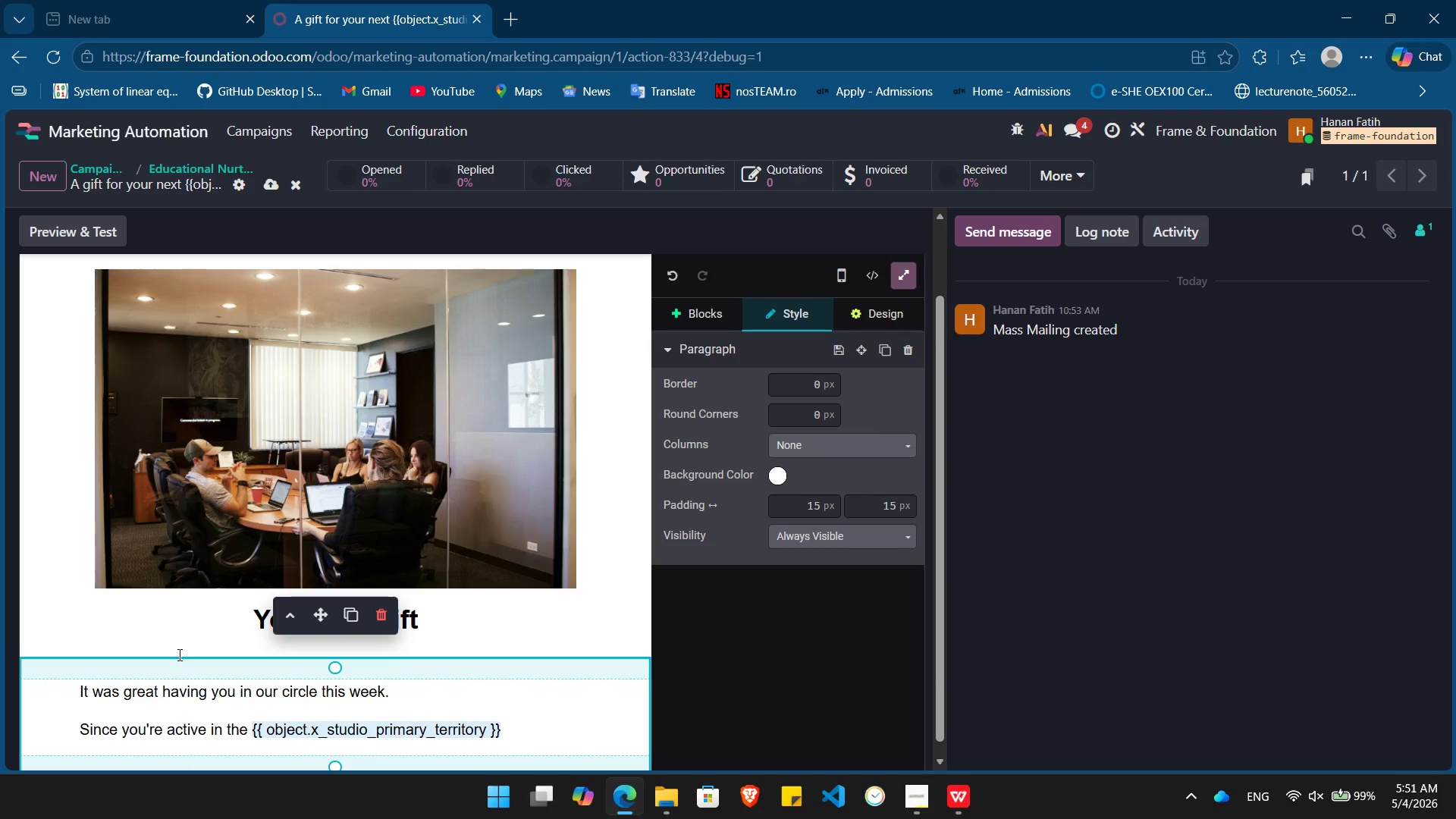 
type( market, I'd love to show you the Frame & Foundation difference in person. Use the code )
 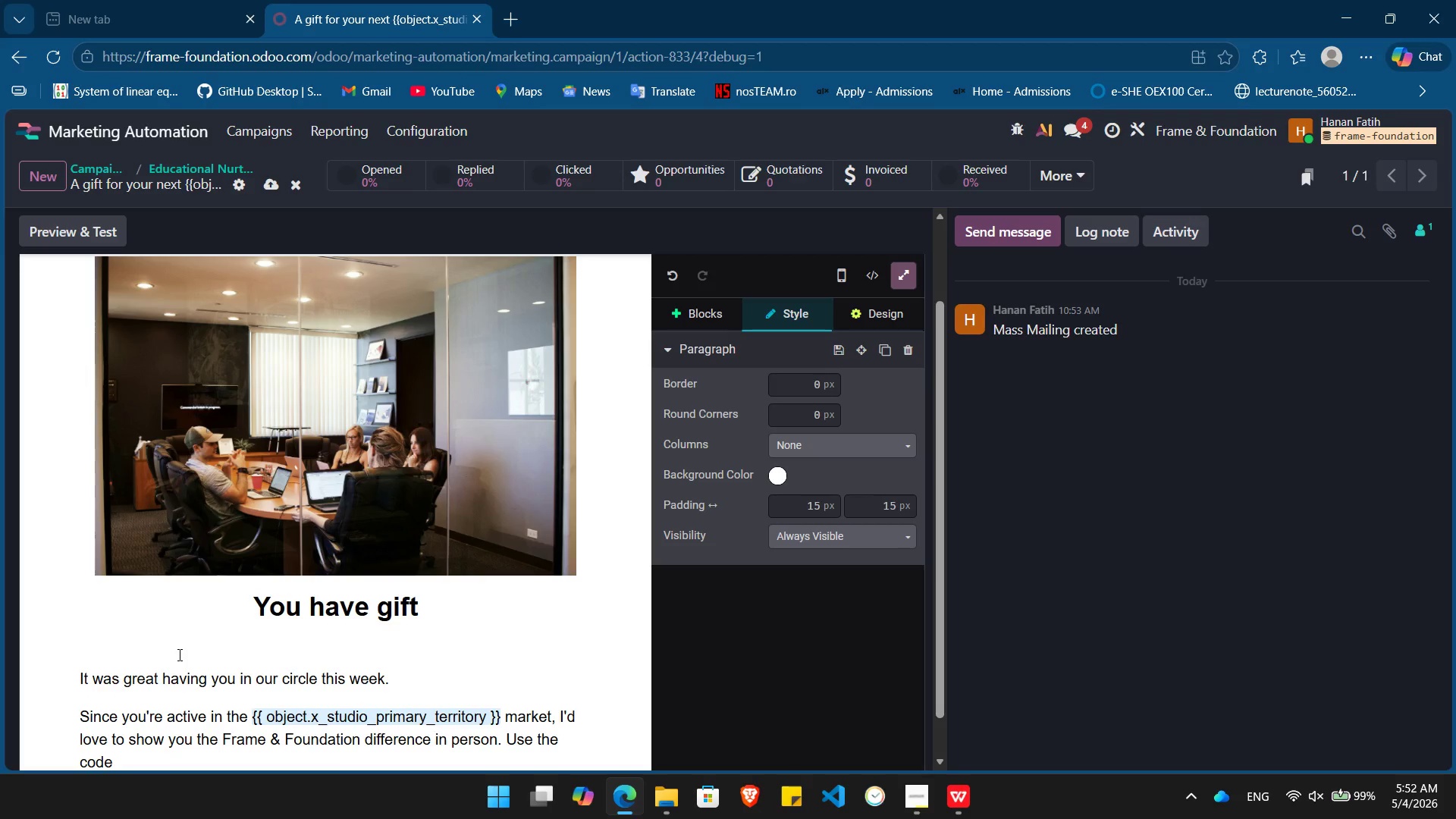 
key(Control+ControlLeft)
 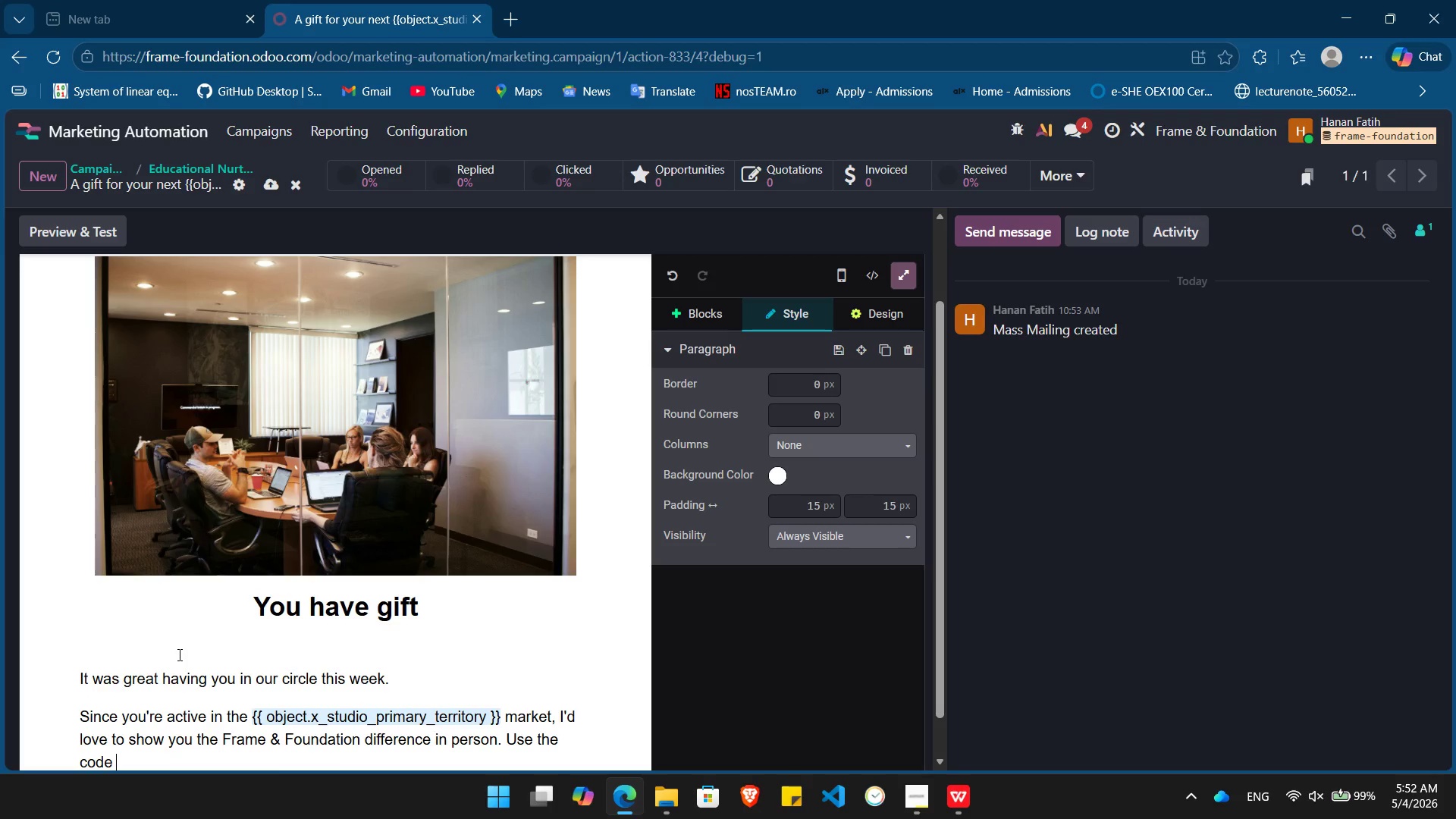 
key(Control+B)
 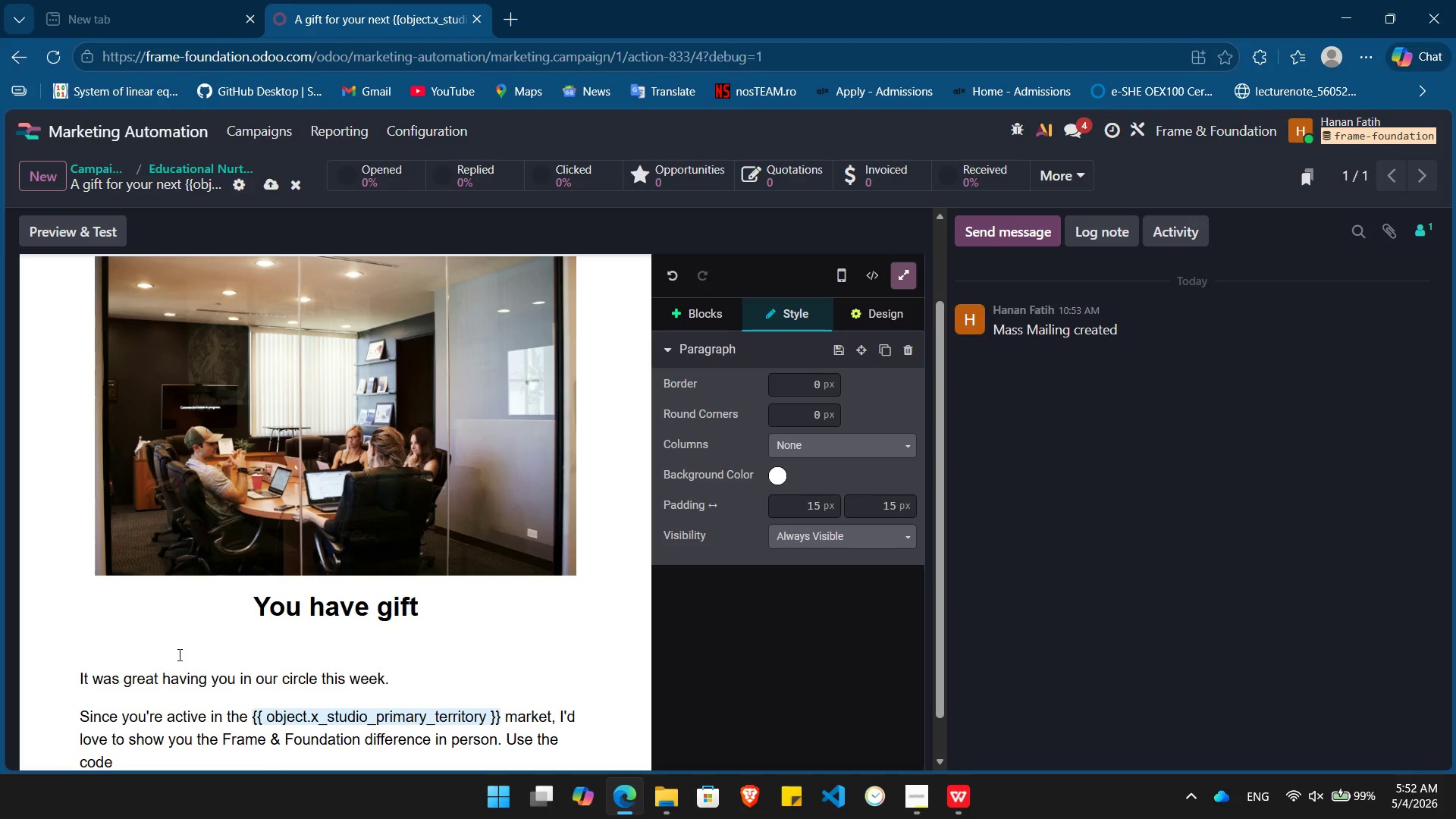 
hold_key(key=ShiftLeft, duration=0.53)
 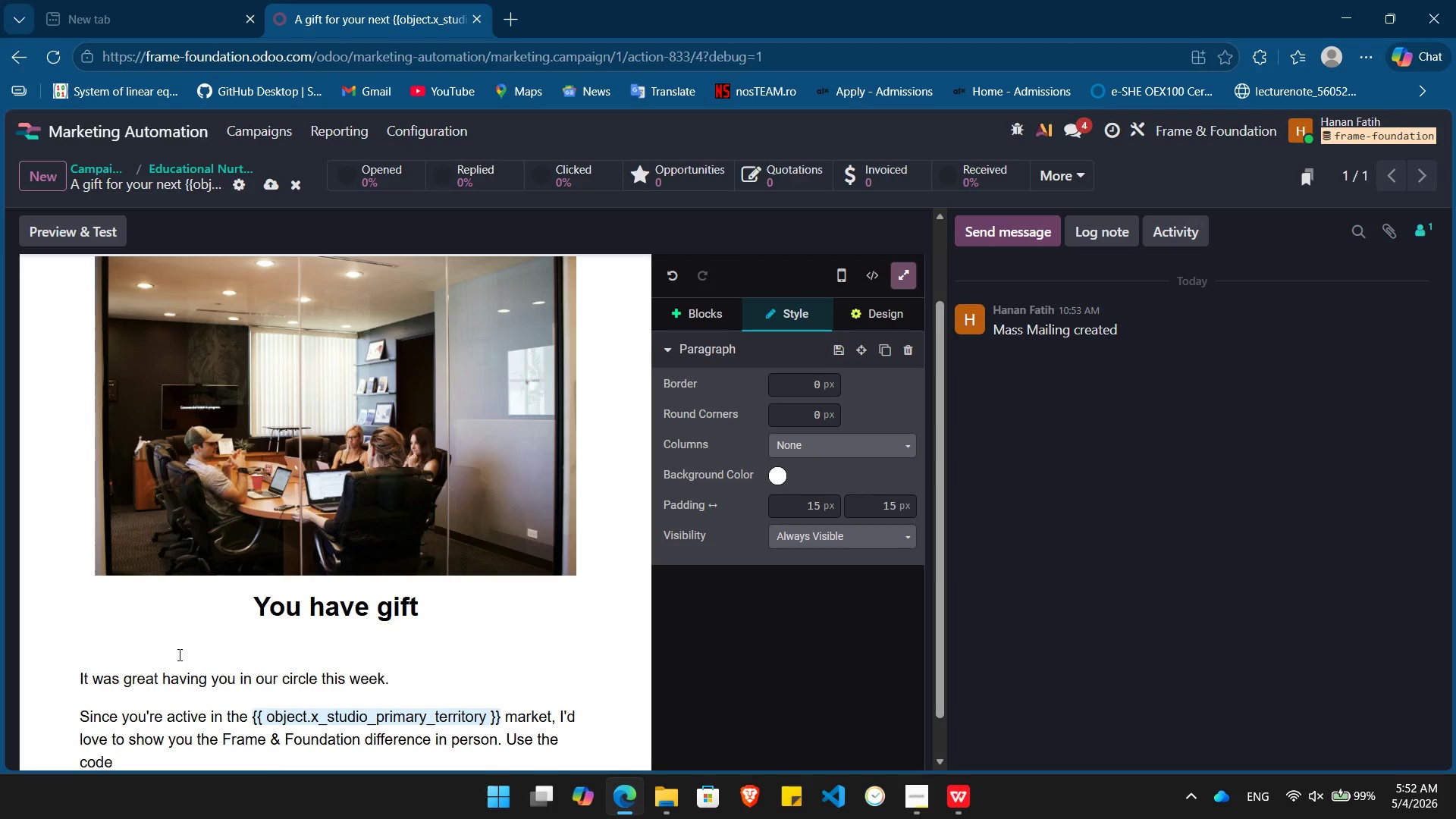 
type(FIRST@))
key(Backspace)
key(Backspace)
type(20 )
 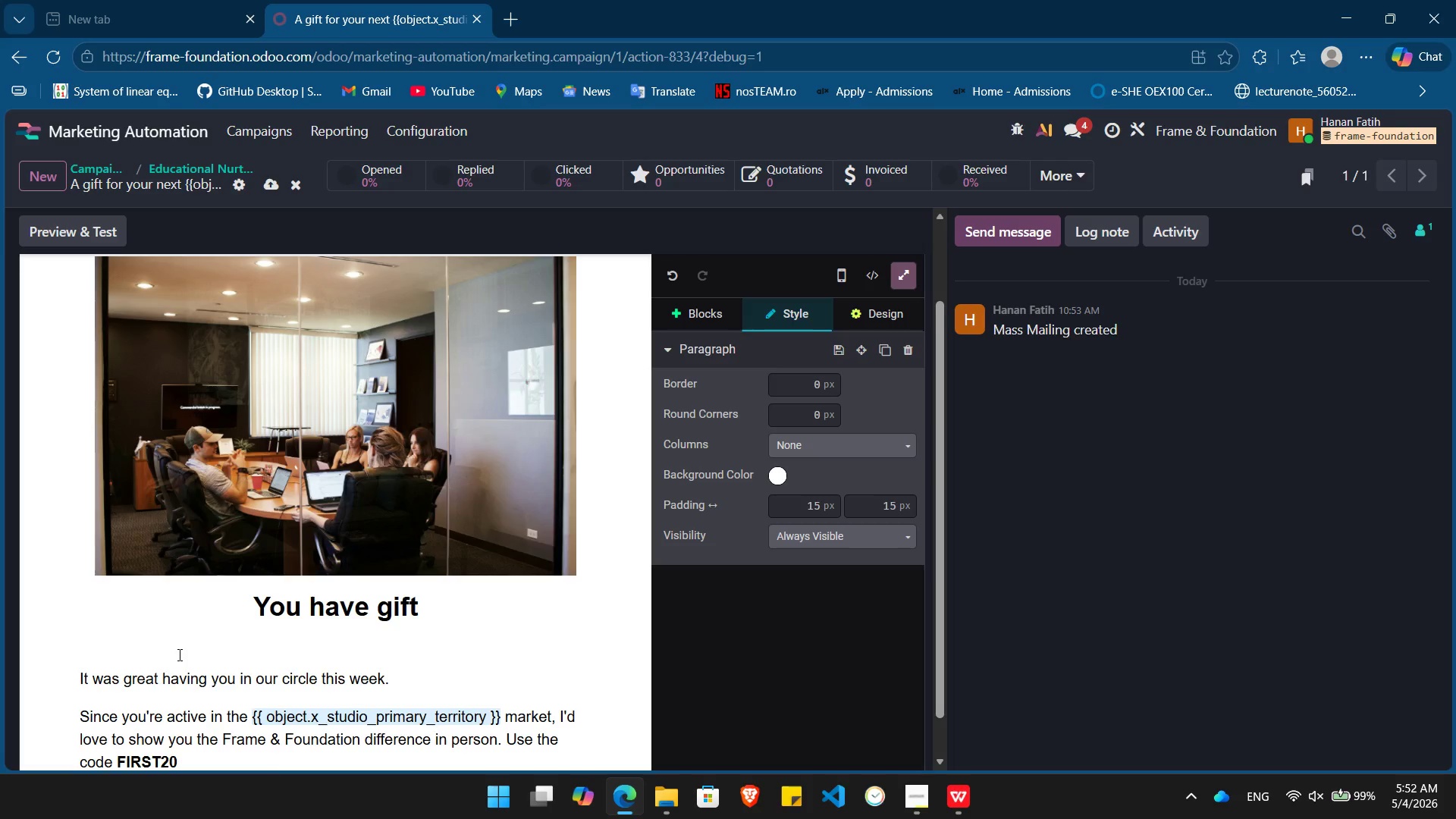 
key(Control+B)
 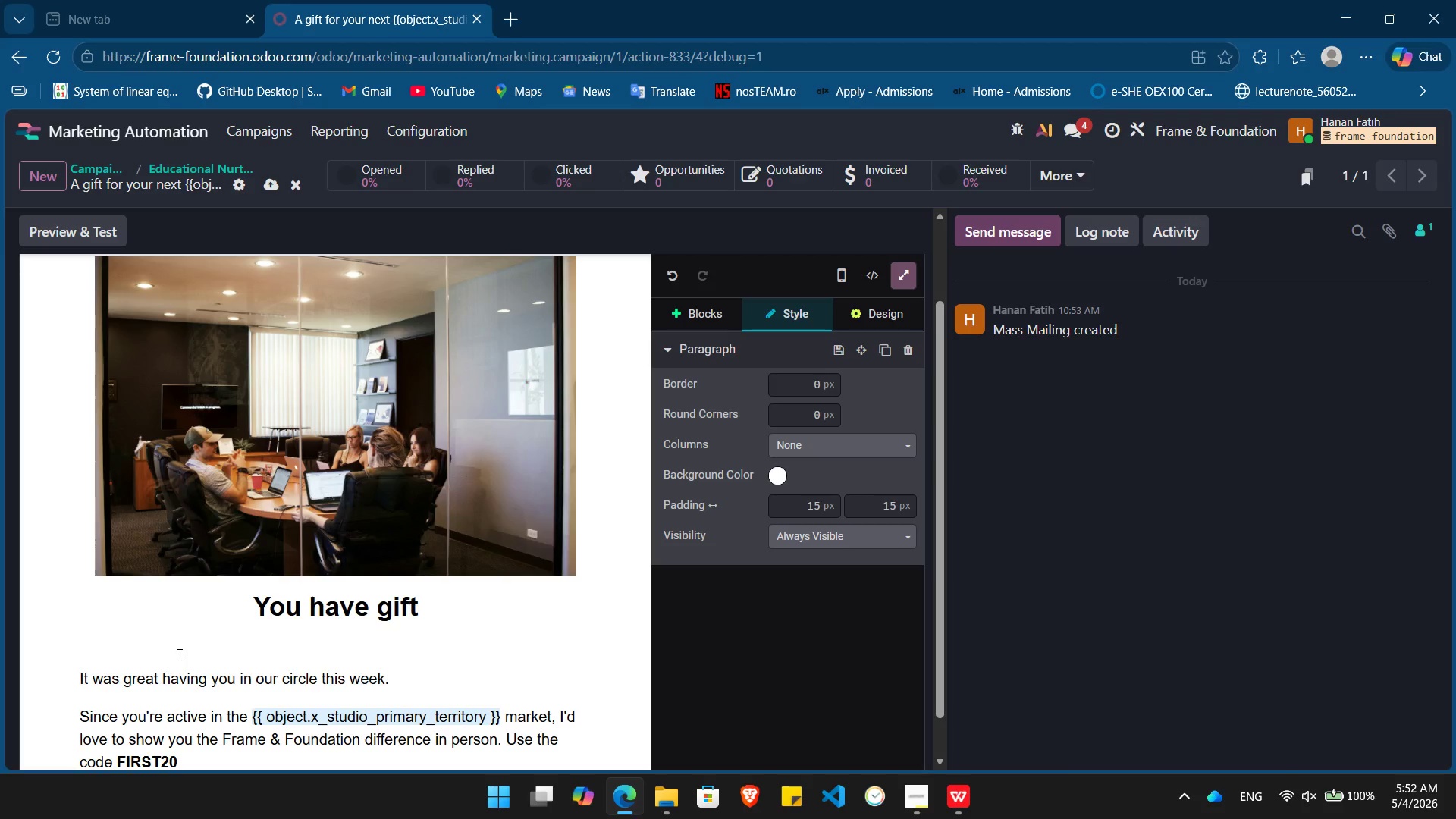 
type(for 20% off your first full service shoot and staging cnsultaion.)
 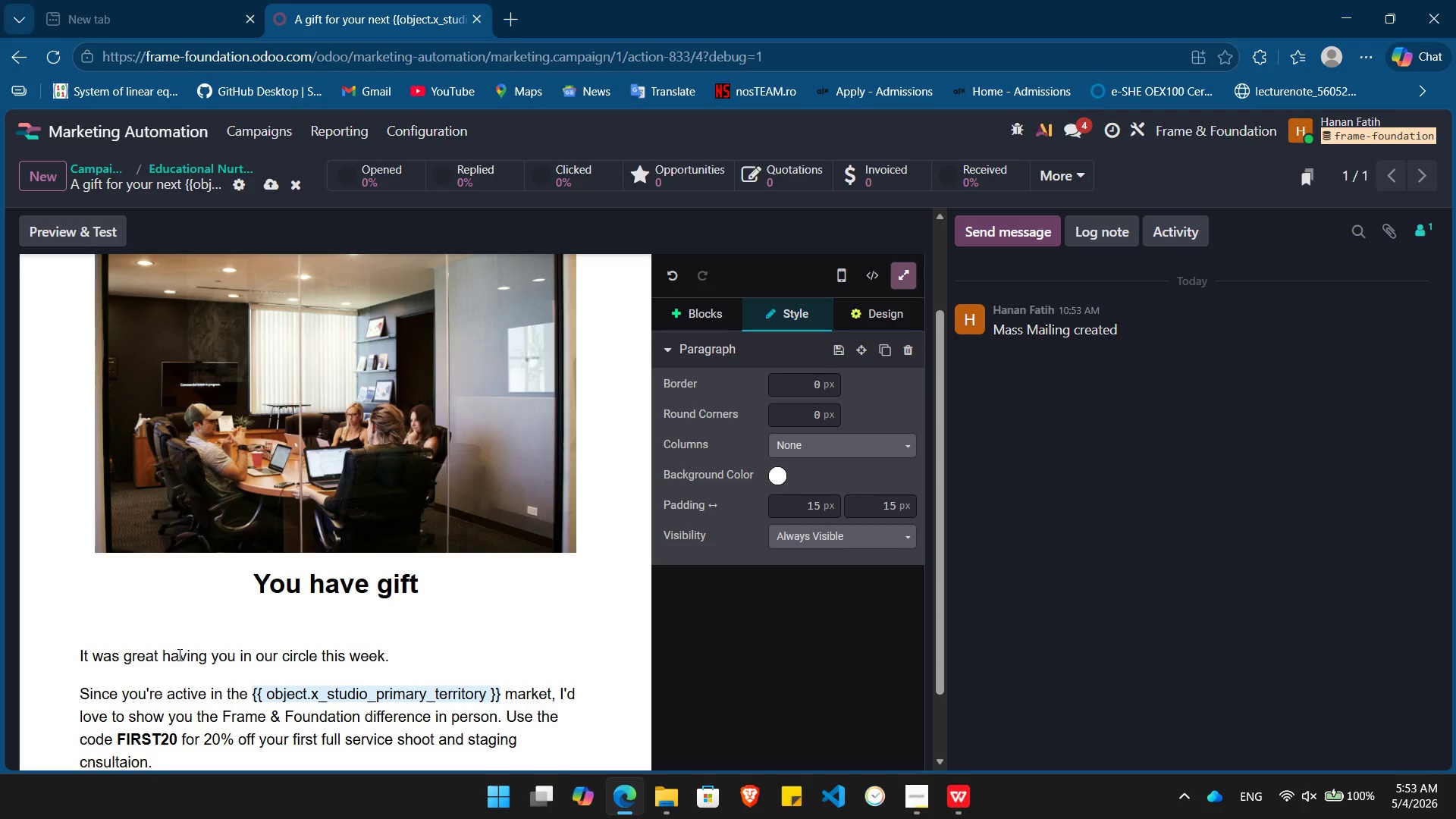 
 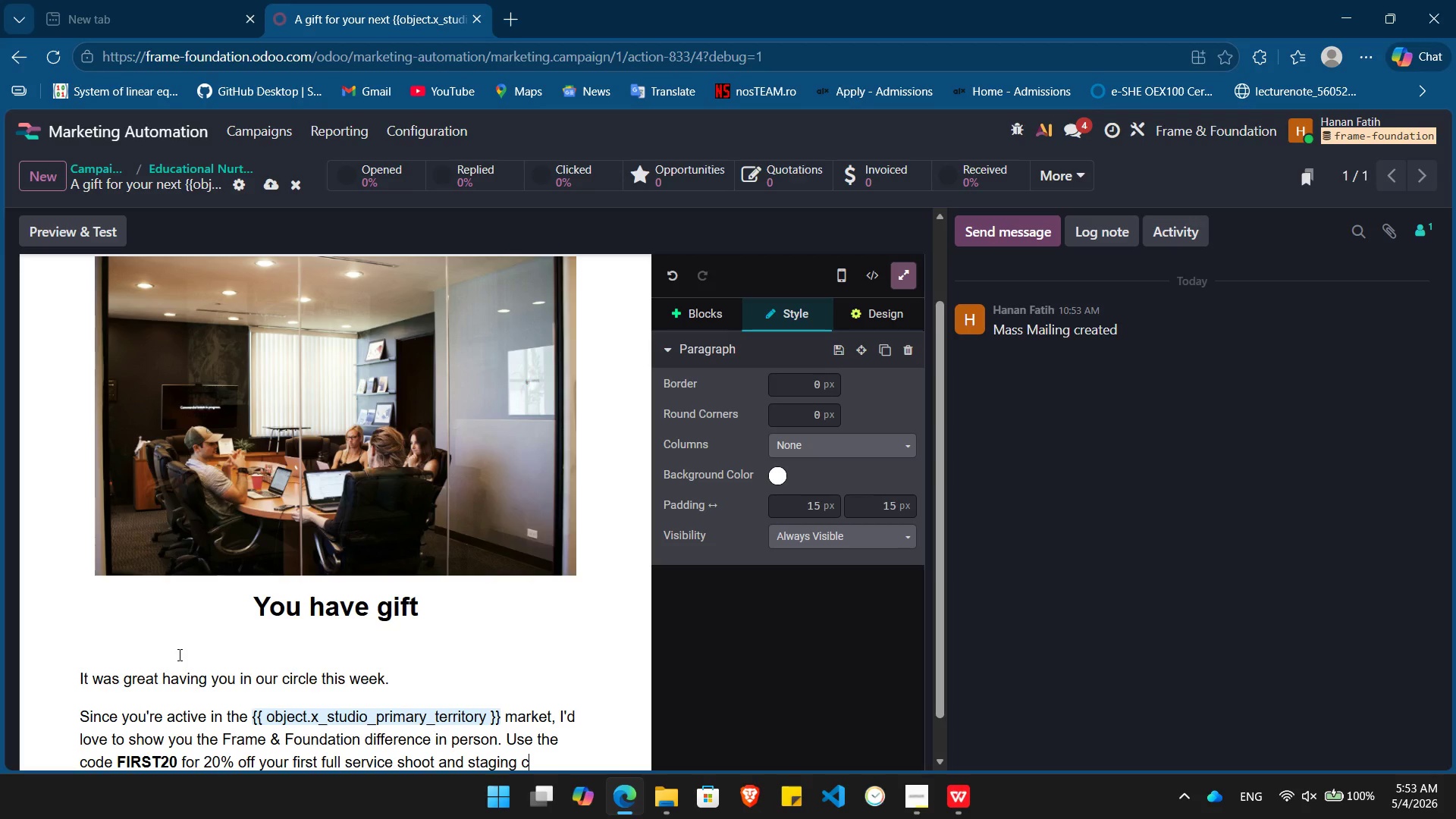 
key(Enter)
 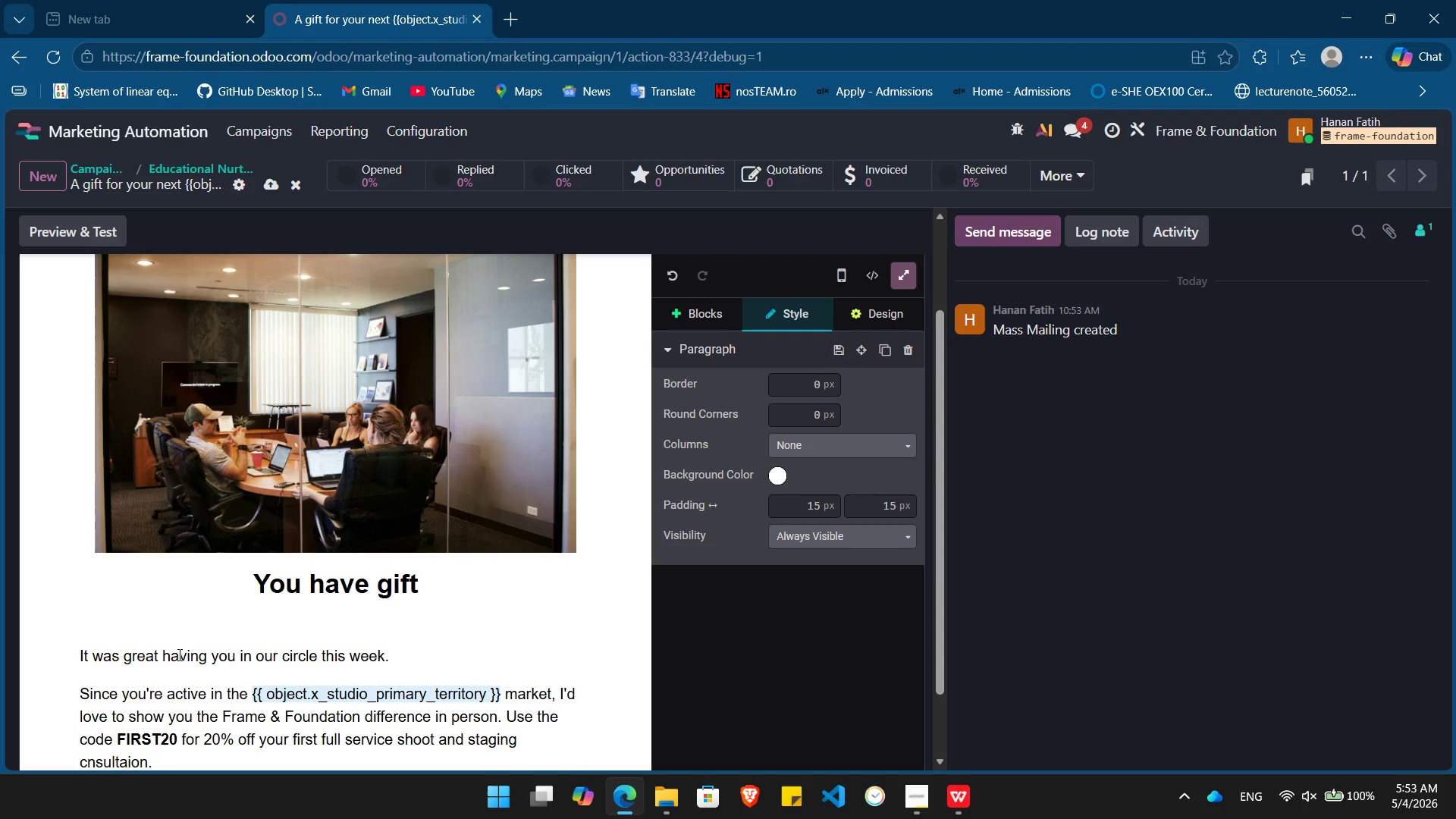 
type(Let's make your next listing your d)
key(Backspace)
type(fastest sale yet.)
 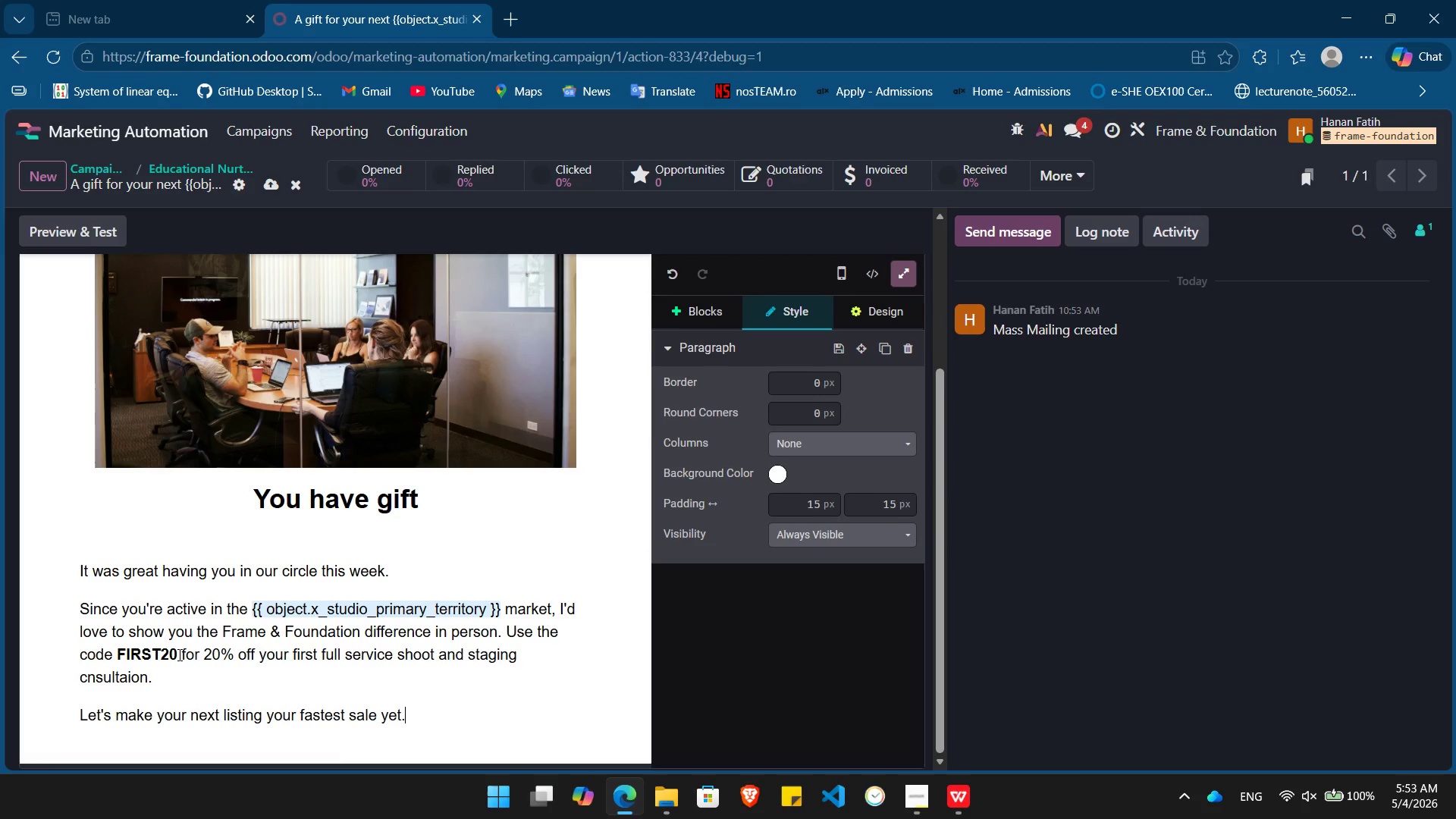 
key(Enter)
 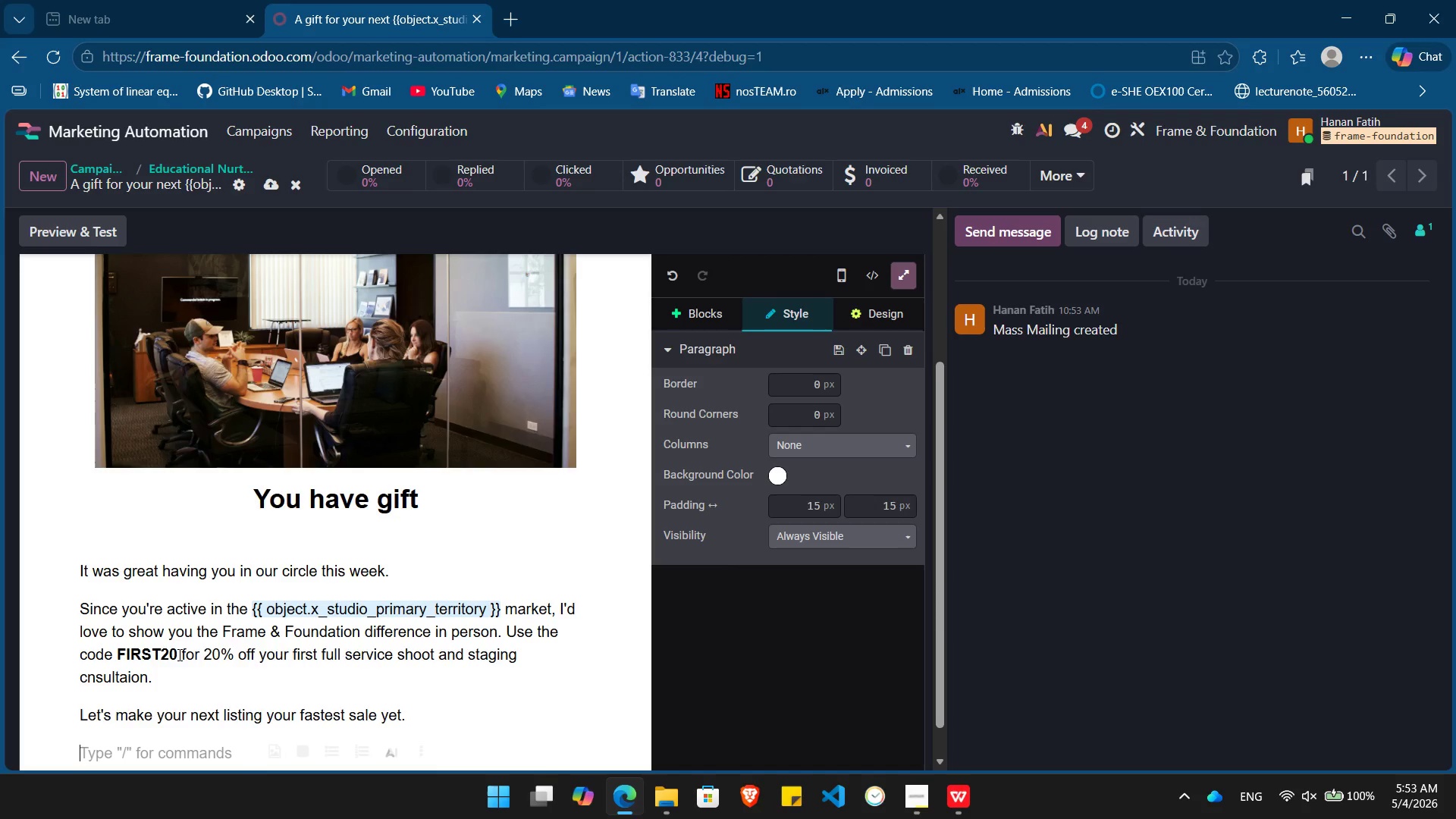 
type(/butt)
 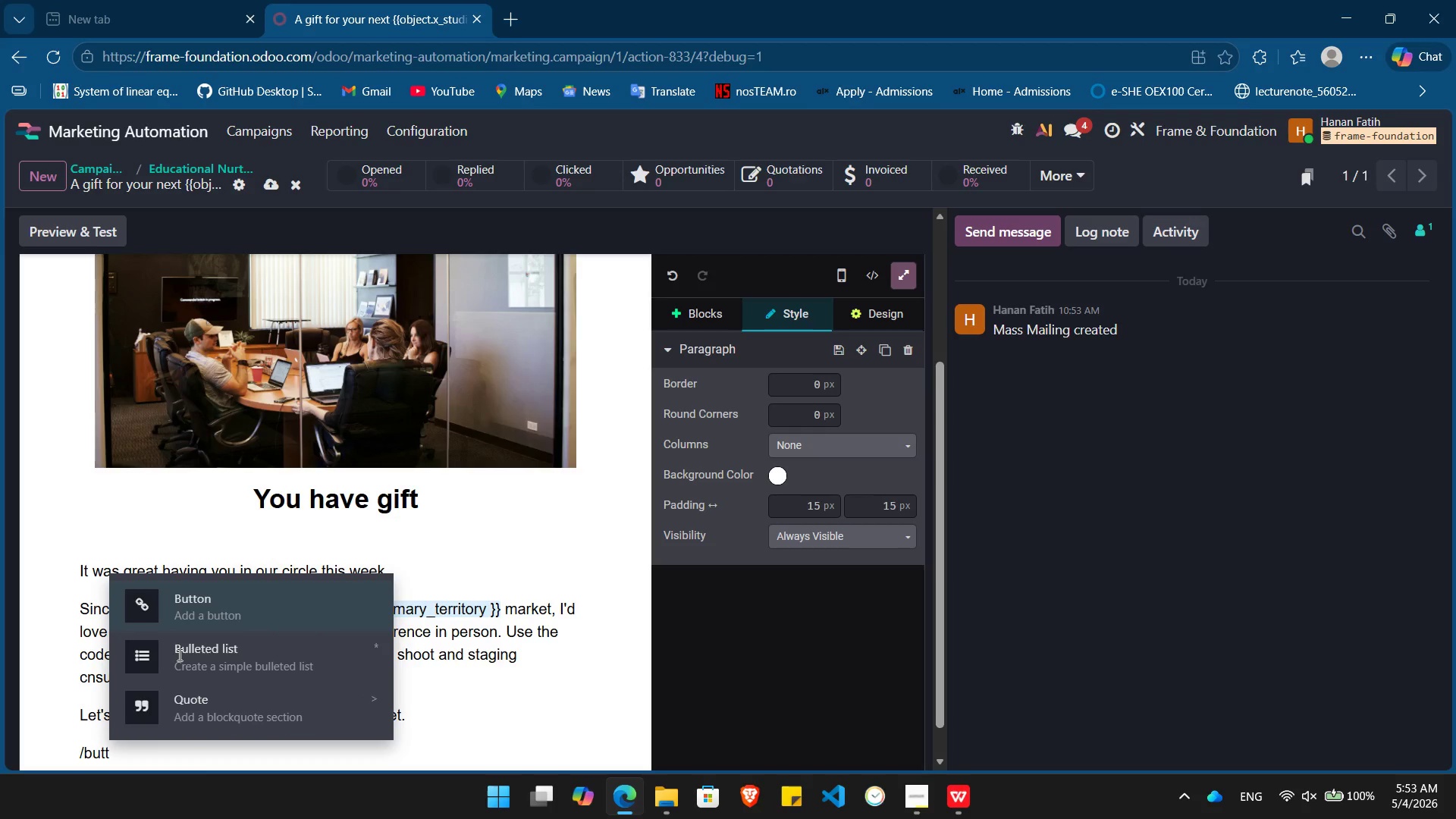 
key(Enter)
 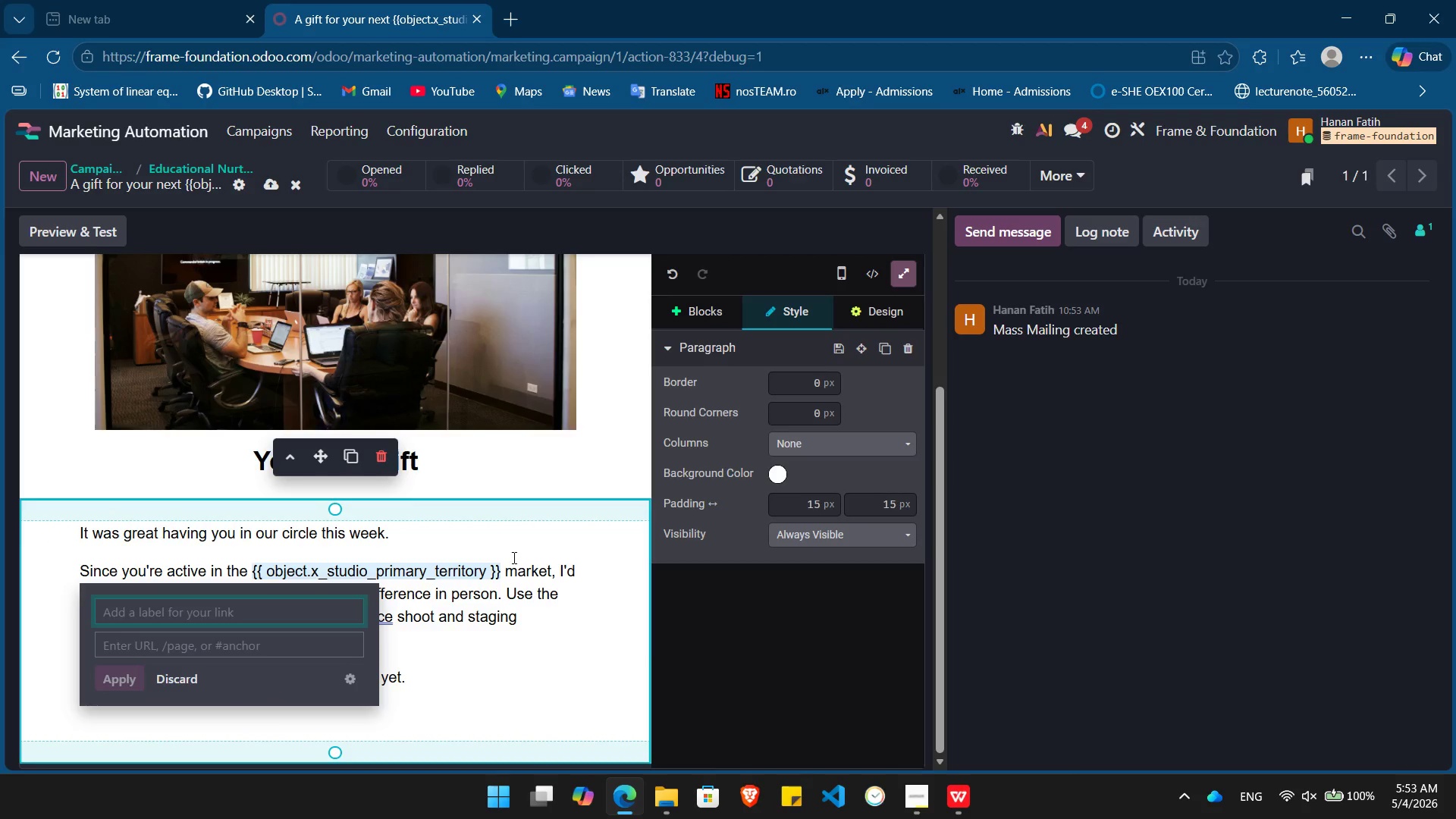 
type(Book Mt)
key(Backspace)
type(y Discoune)
key(Backspace)
type(ted Shoot)
key(Tab)
type(#)
 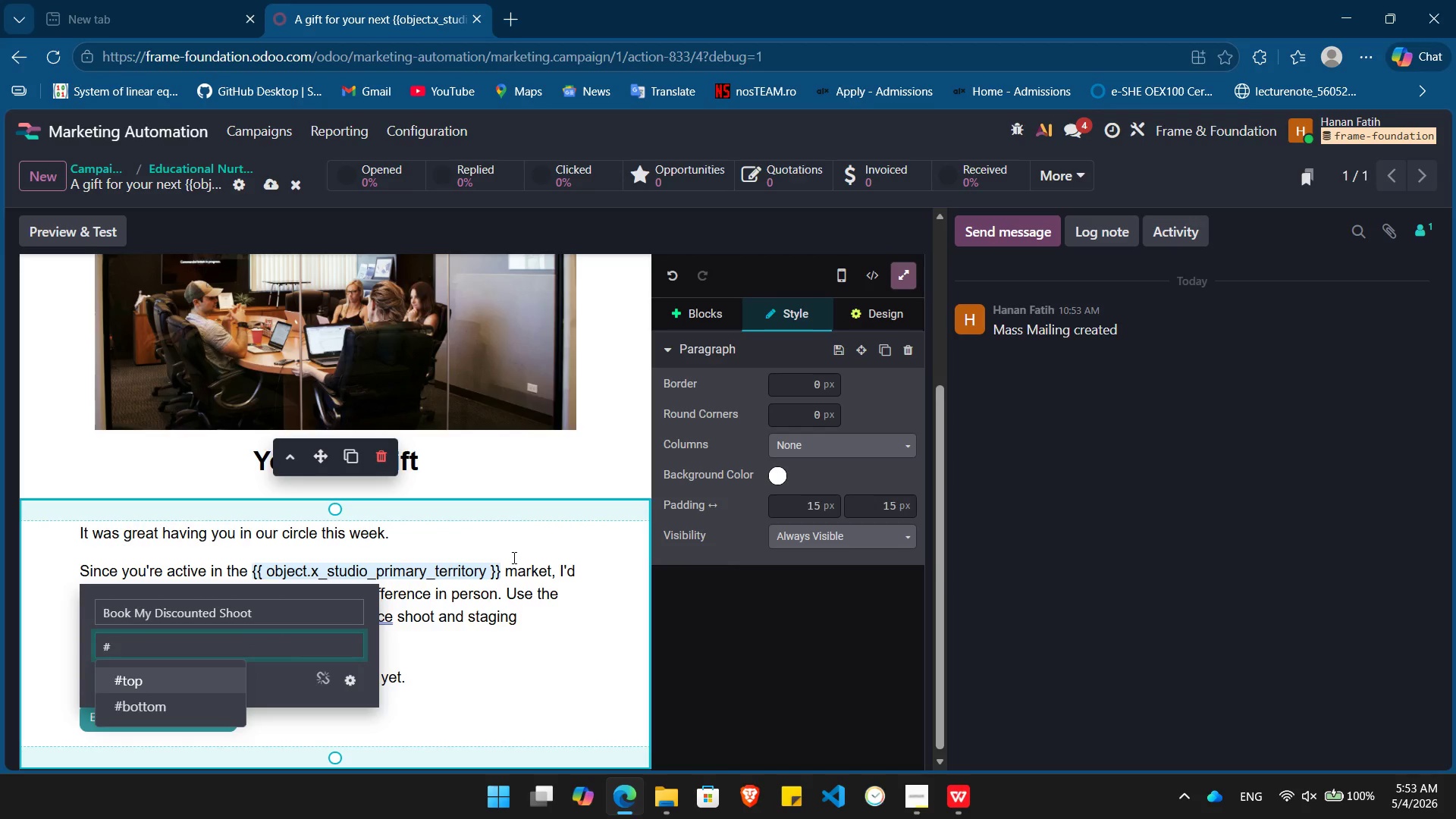 
key(Enter)
 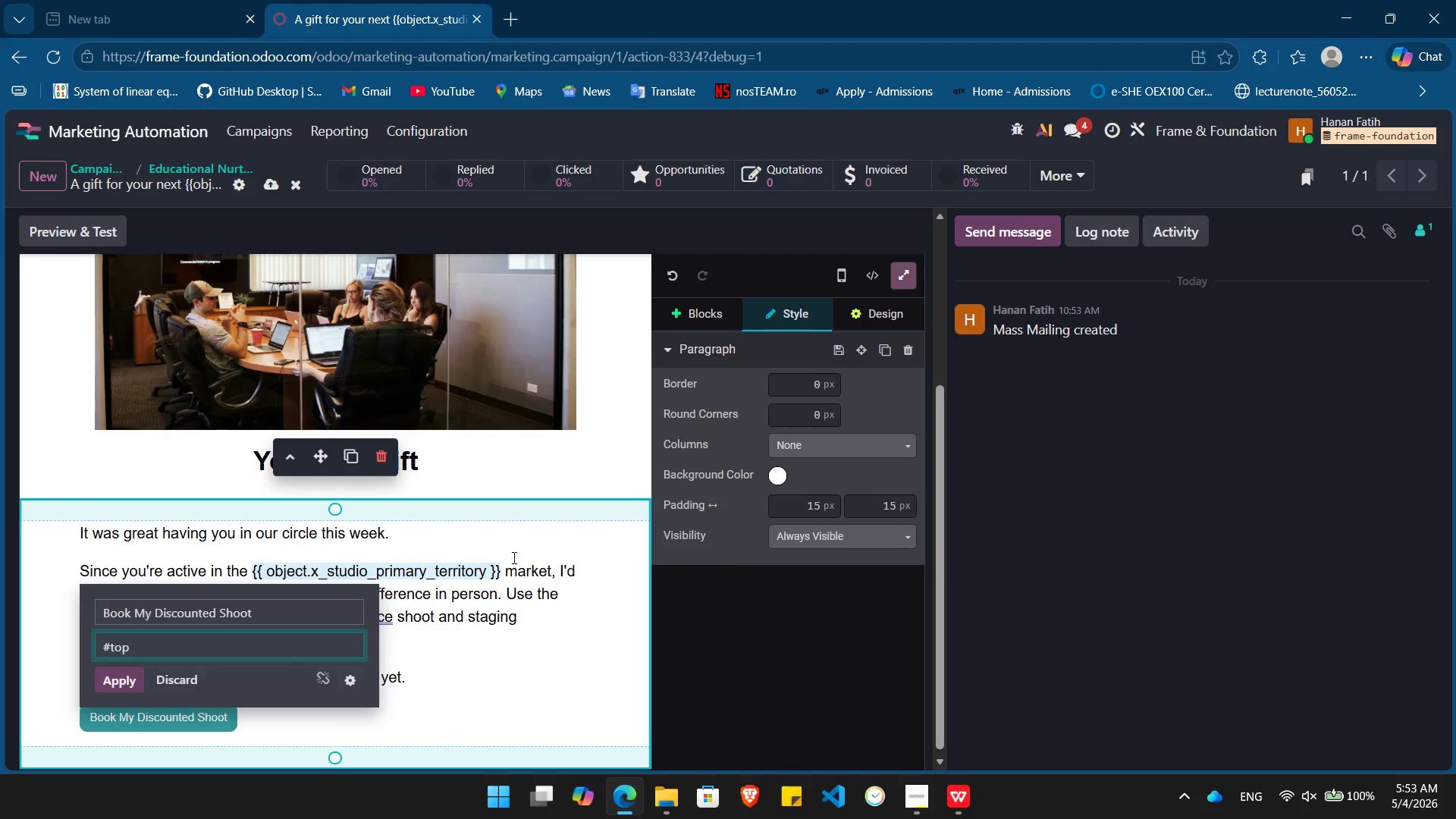 
key(Enter)
 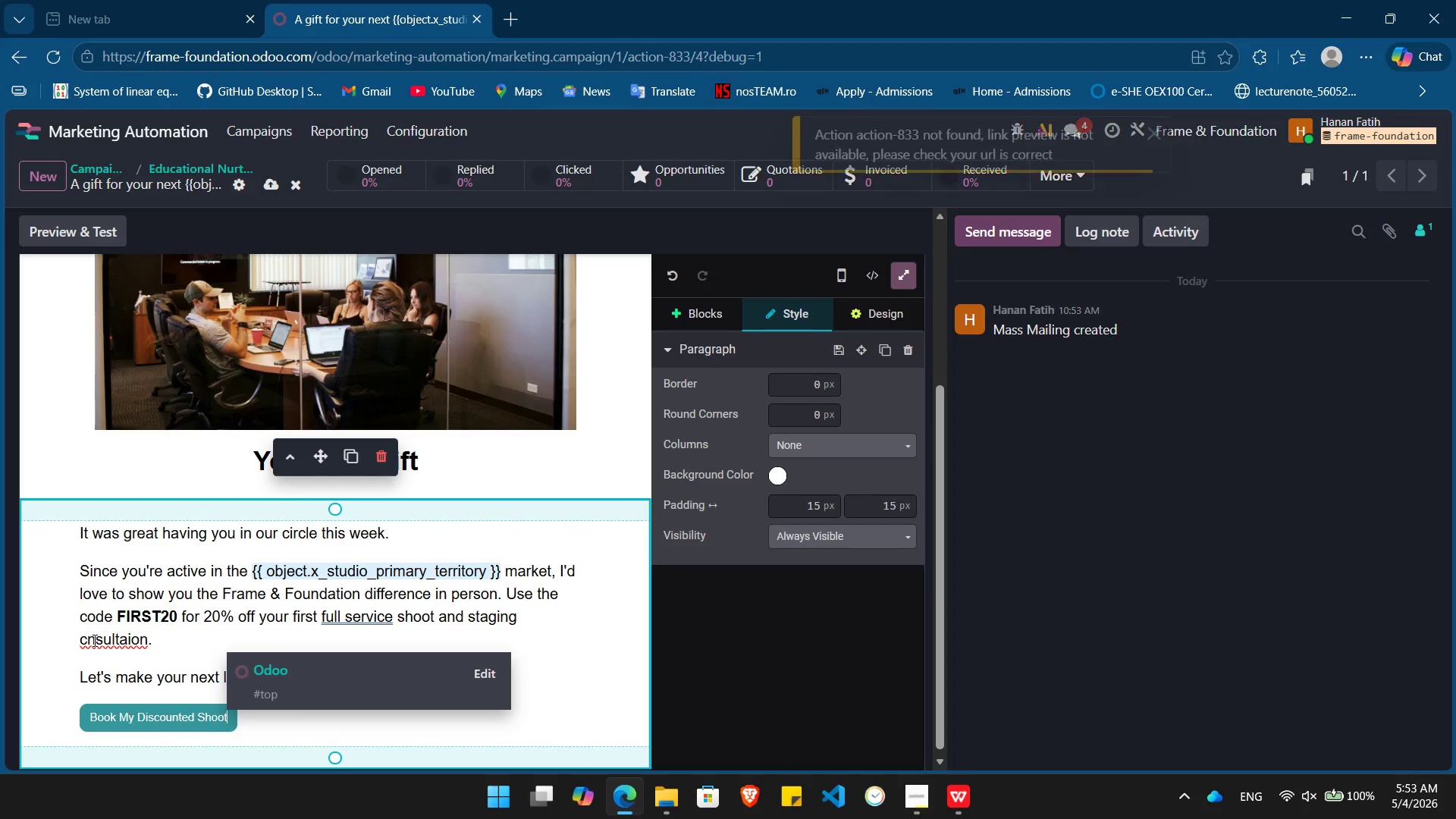 
left_click([102, 646])
 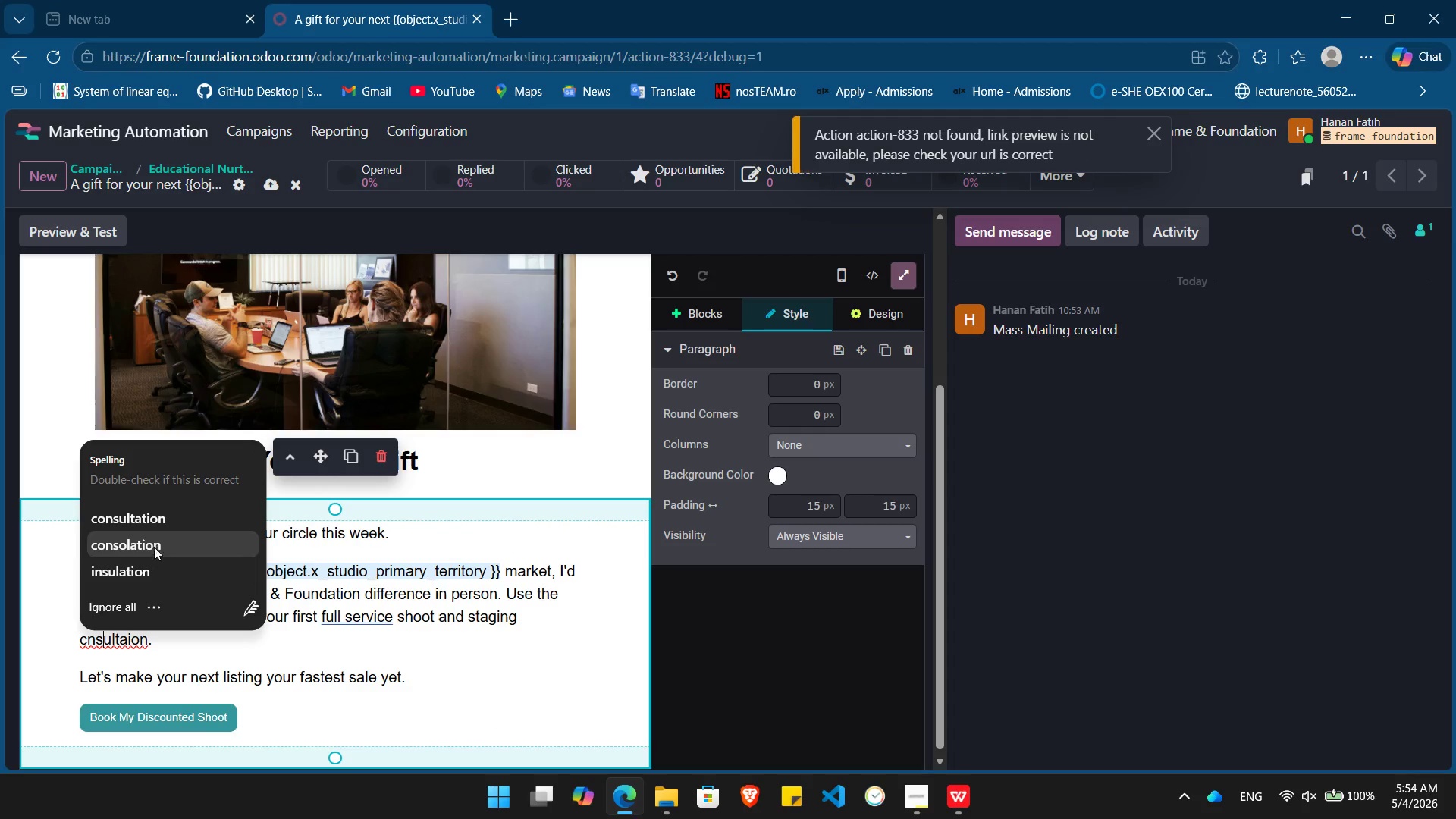 
left_click([158, 513])
 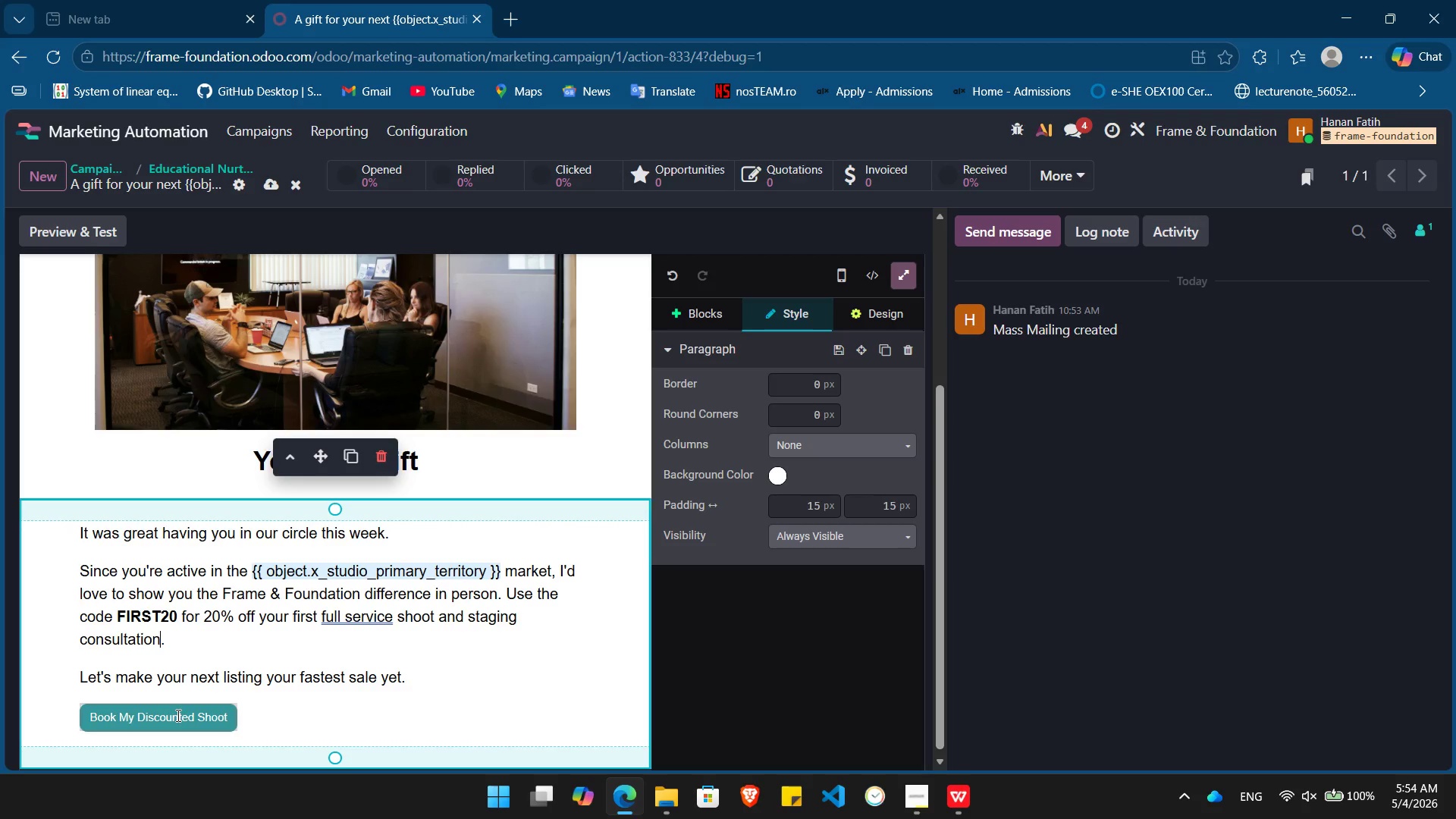 
wait(11.02)
 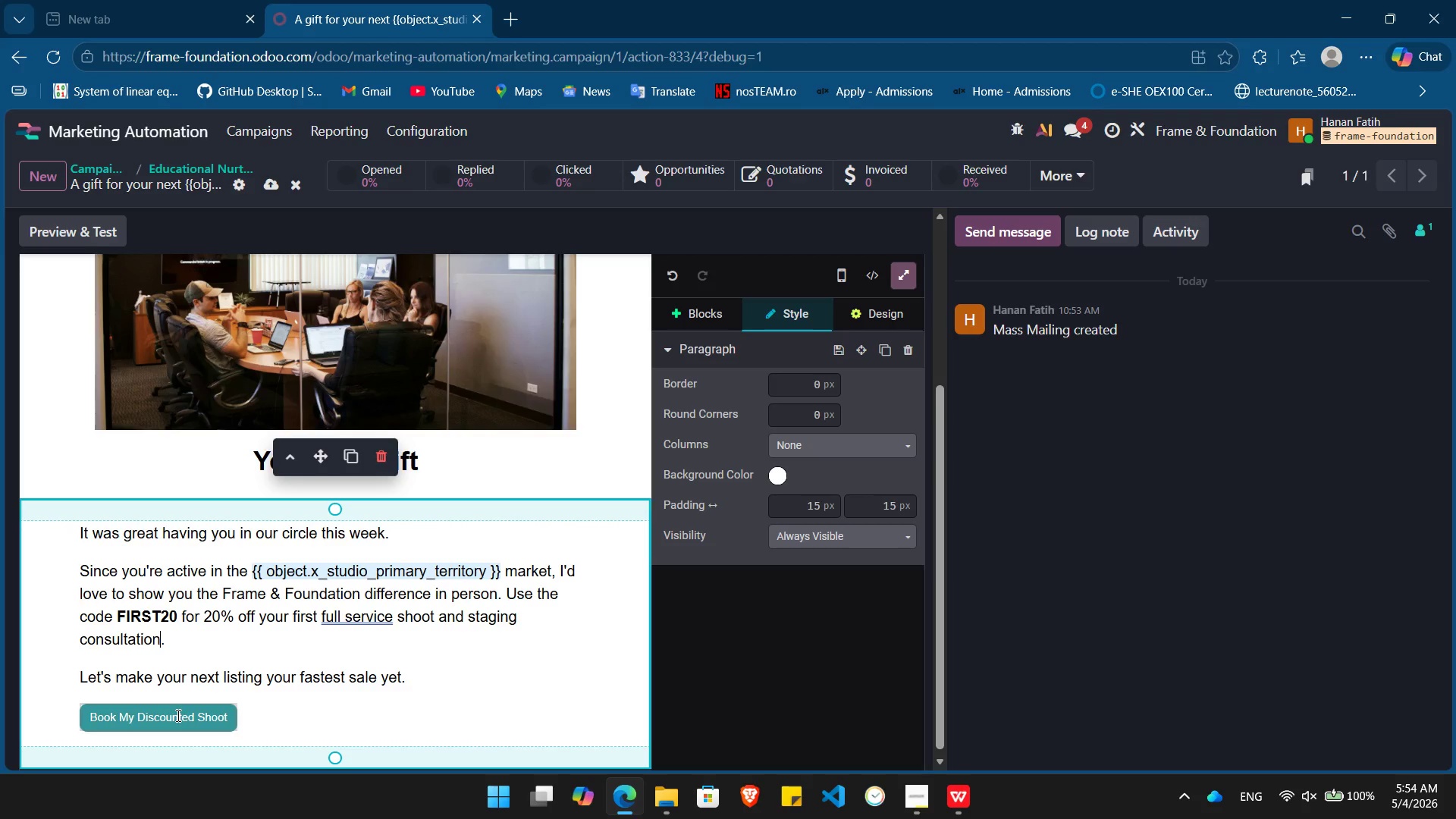 
left_click([689, 319])
 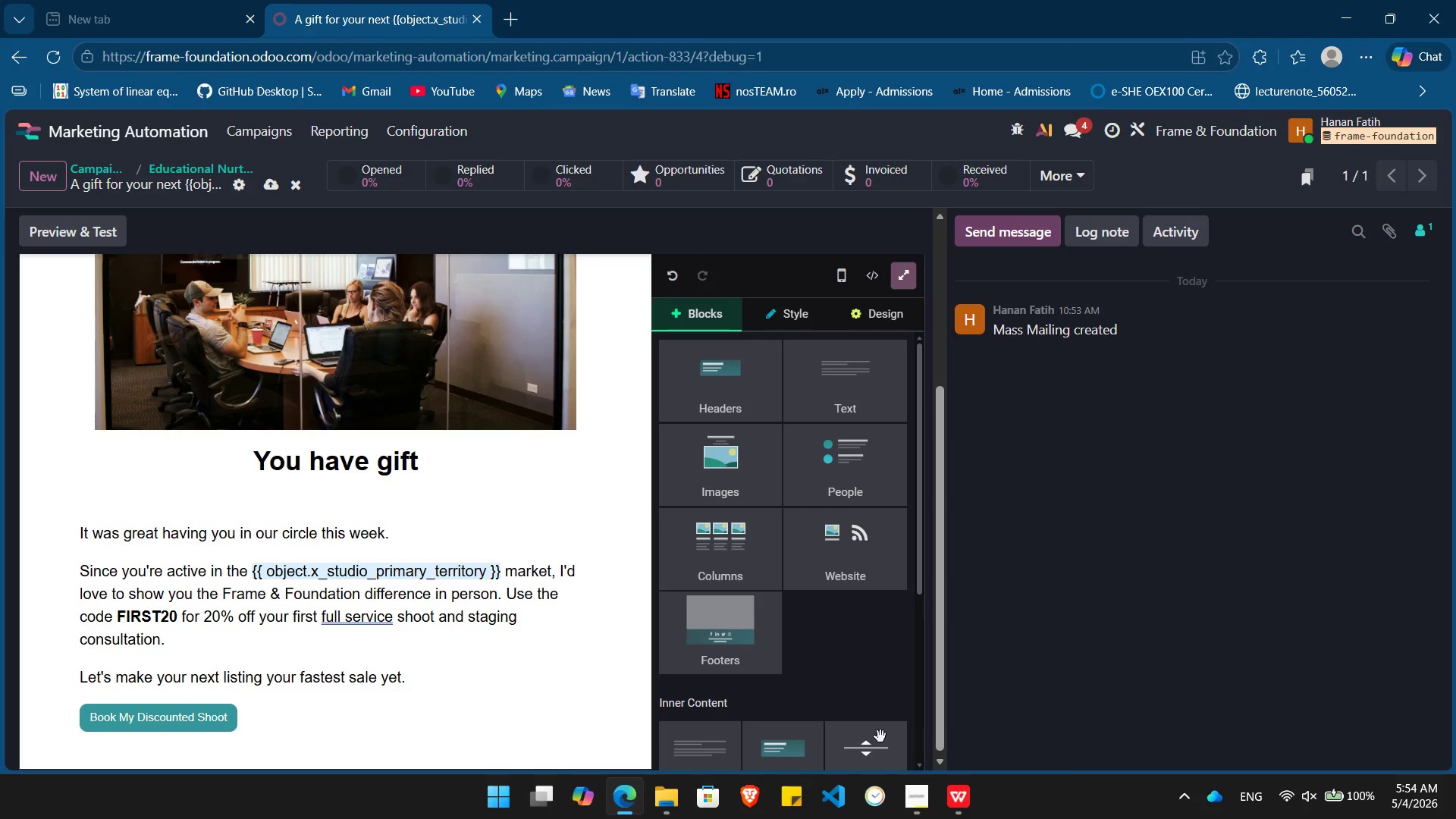 
left_click_drag(start_coordinate=[880, 736], to_coordinate=[326, 526])
 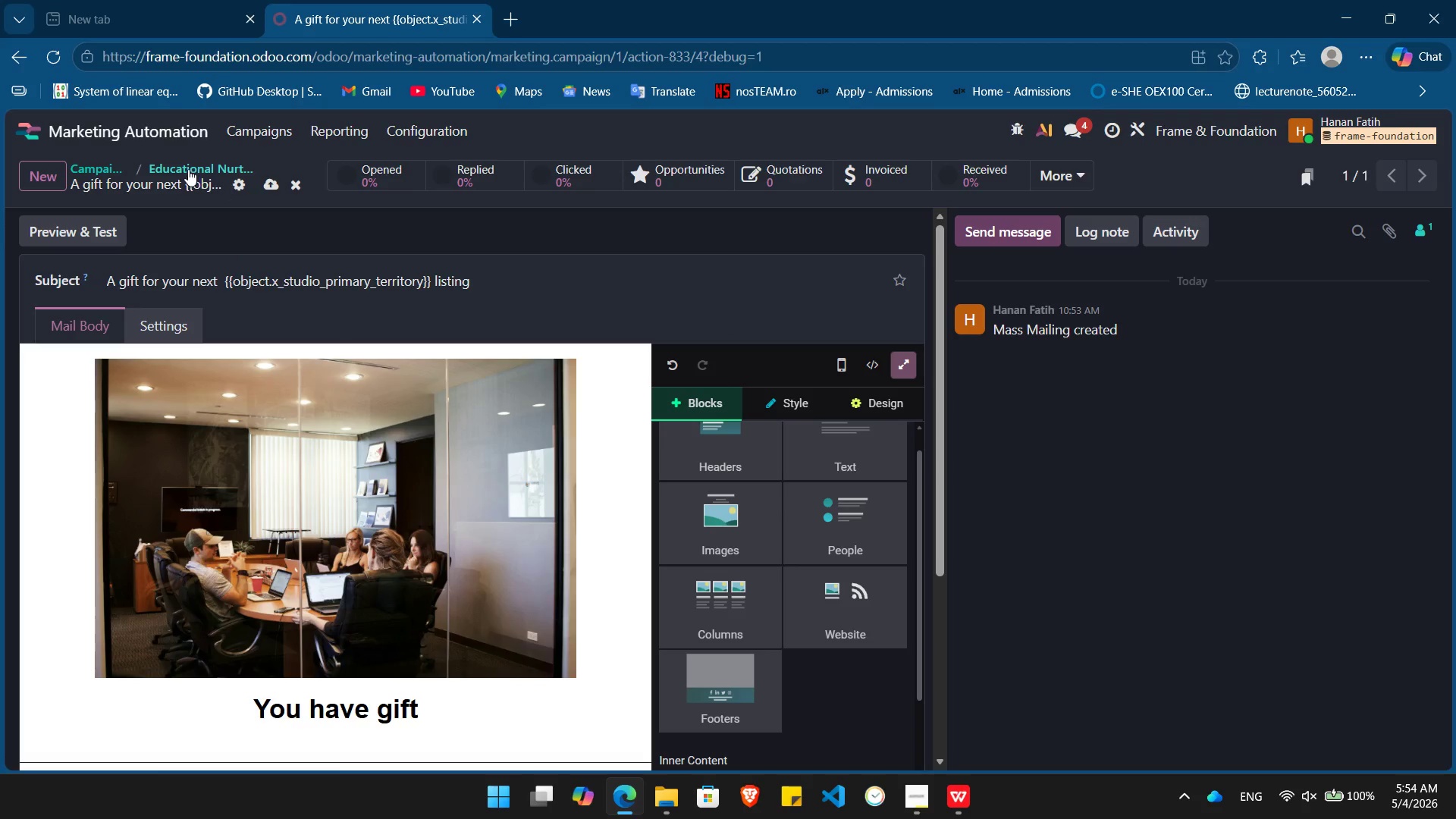 
left_click([187, 168])
 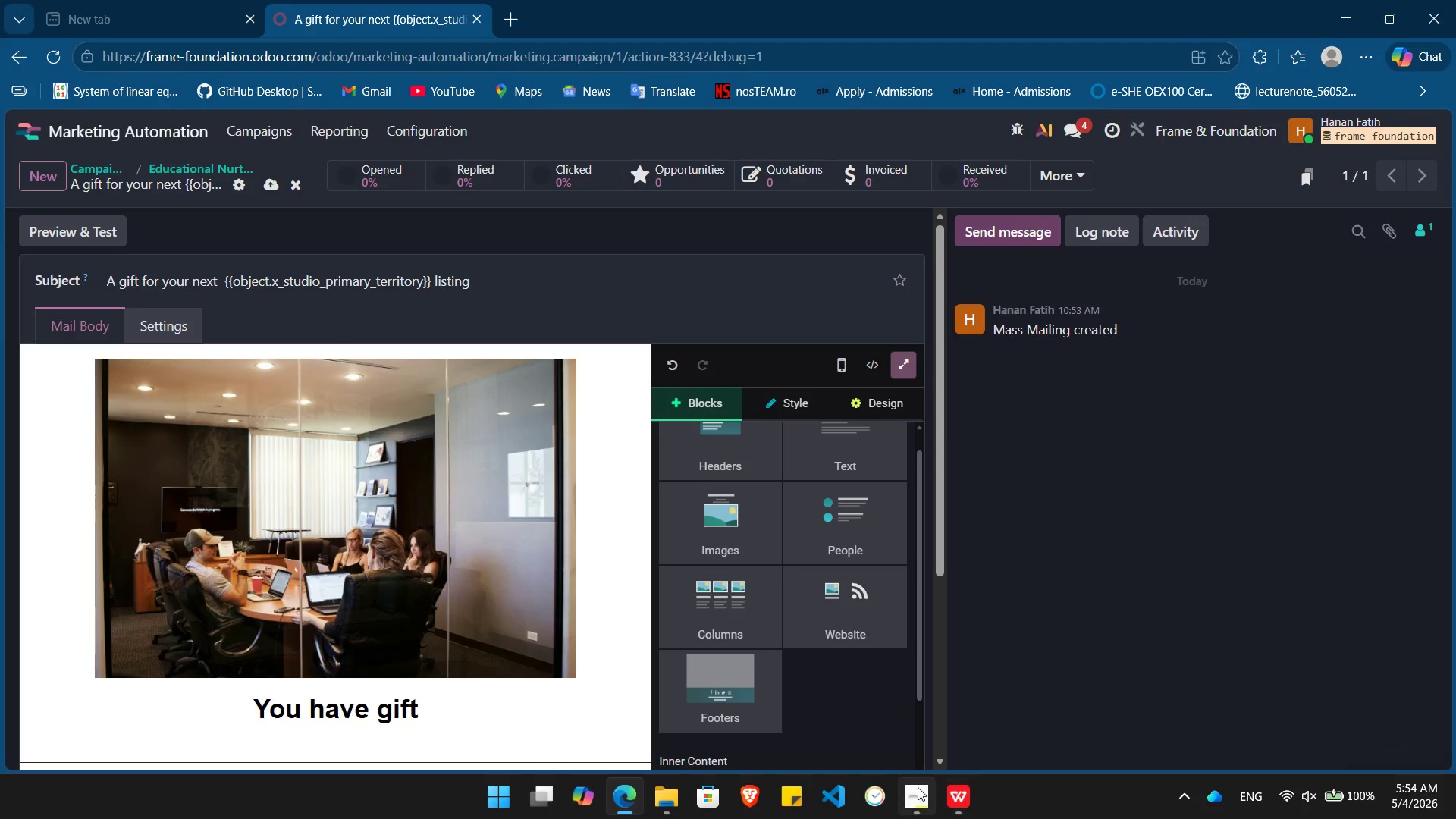 
left_click([912, 791])